 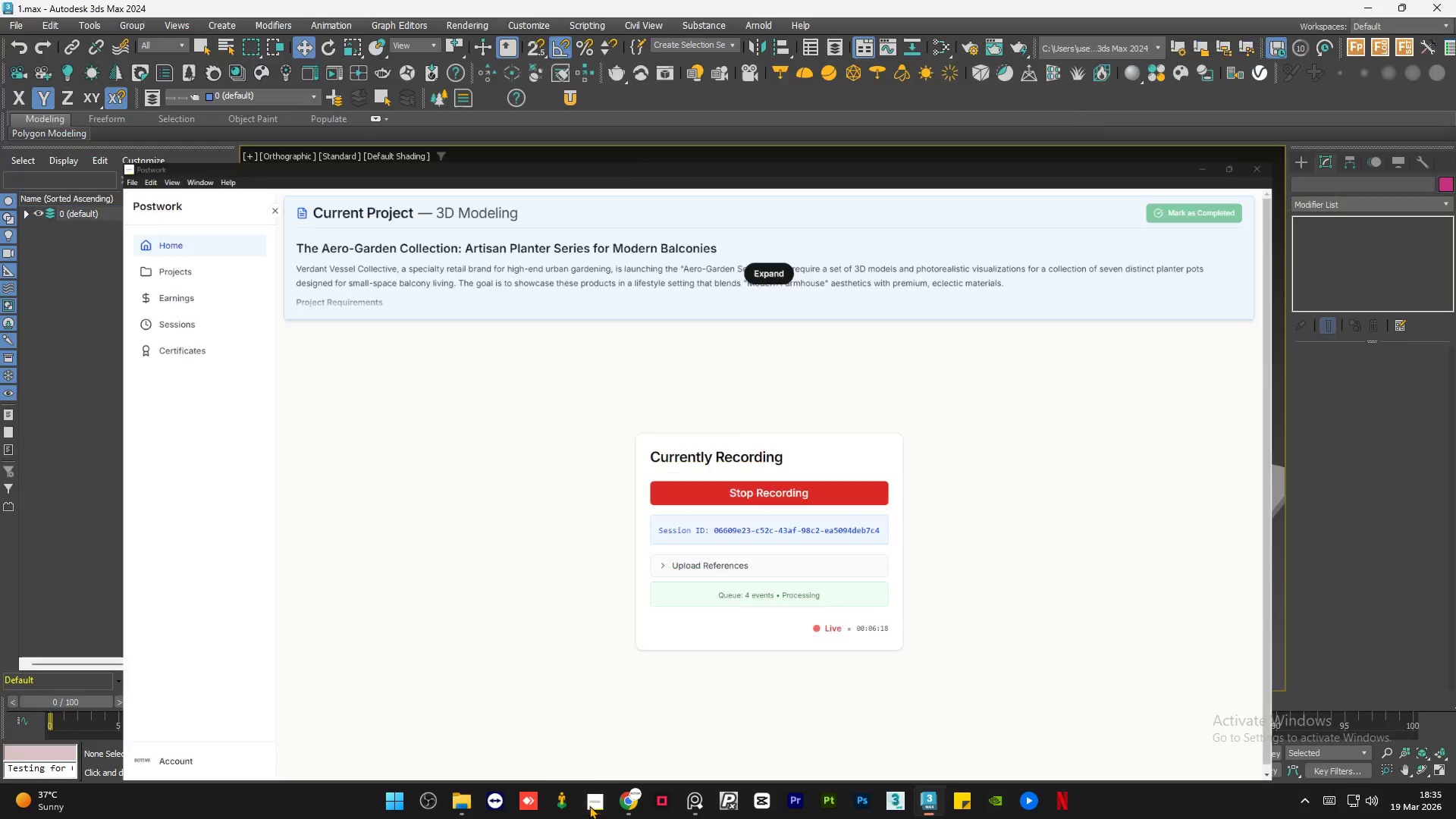 
scroll: coordinate [591, 416], scroll_direction: down, amount: 2.0
 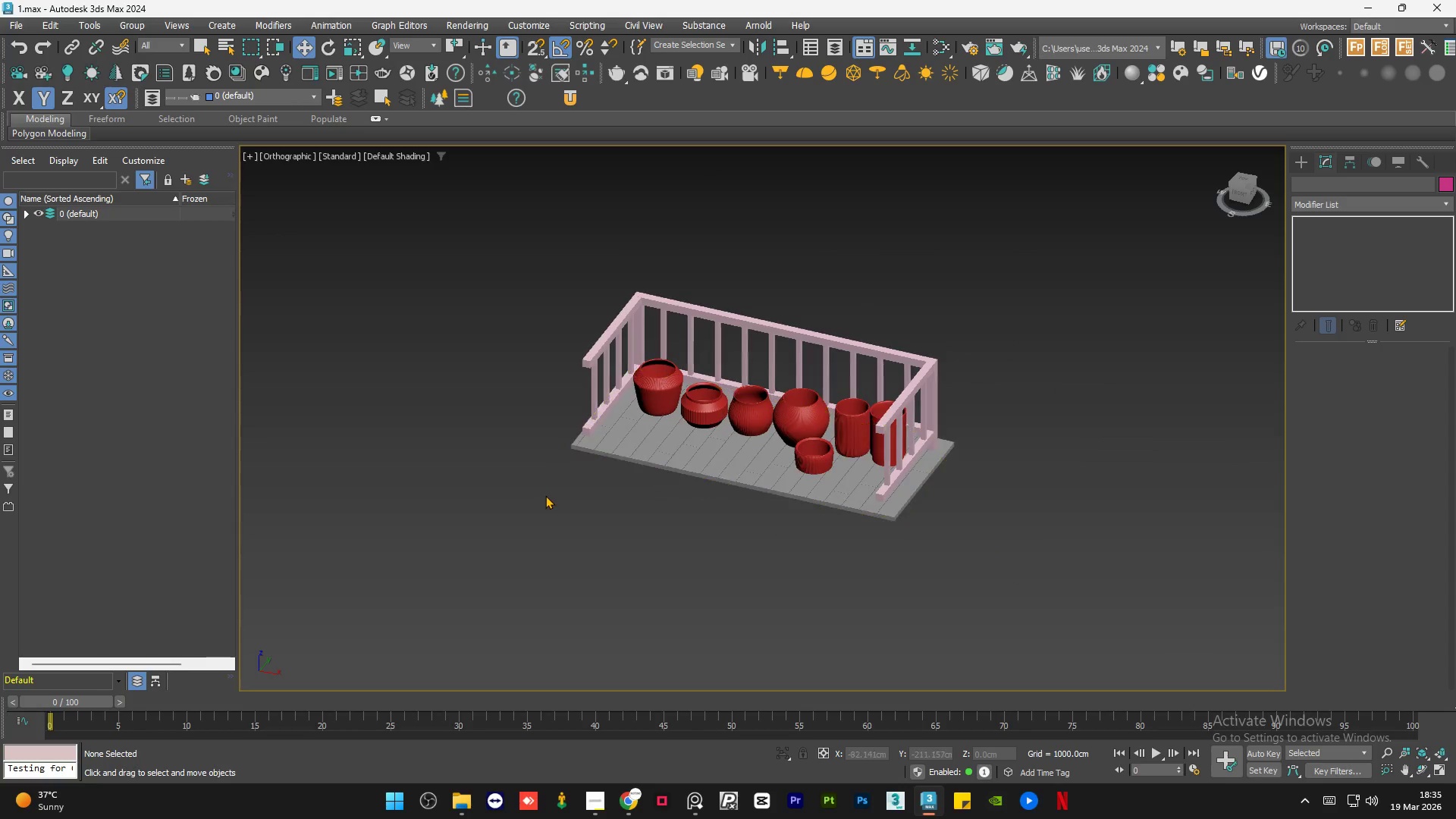 
hold_key(key=AltLeft, duration=0.83)
 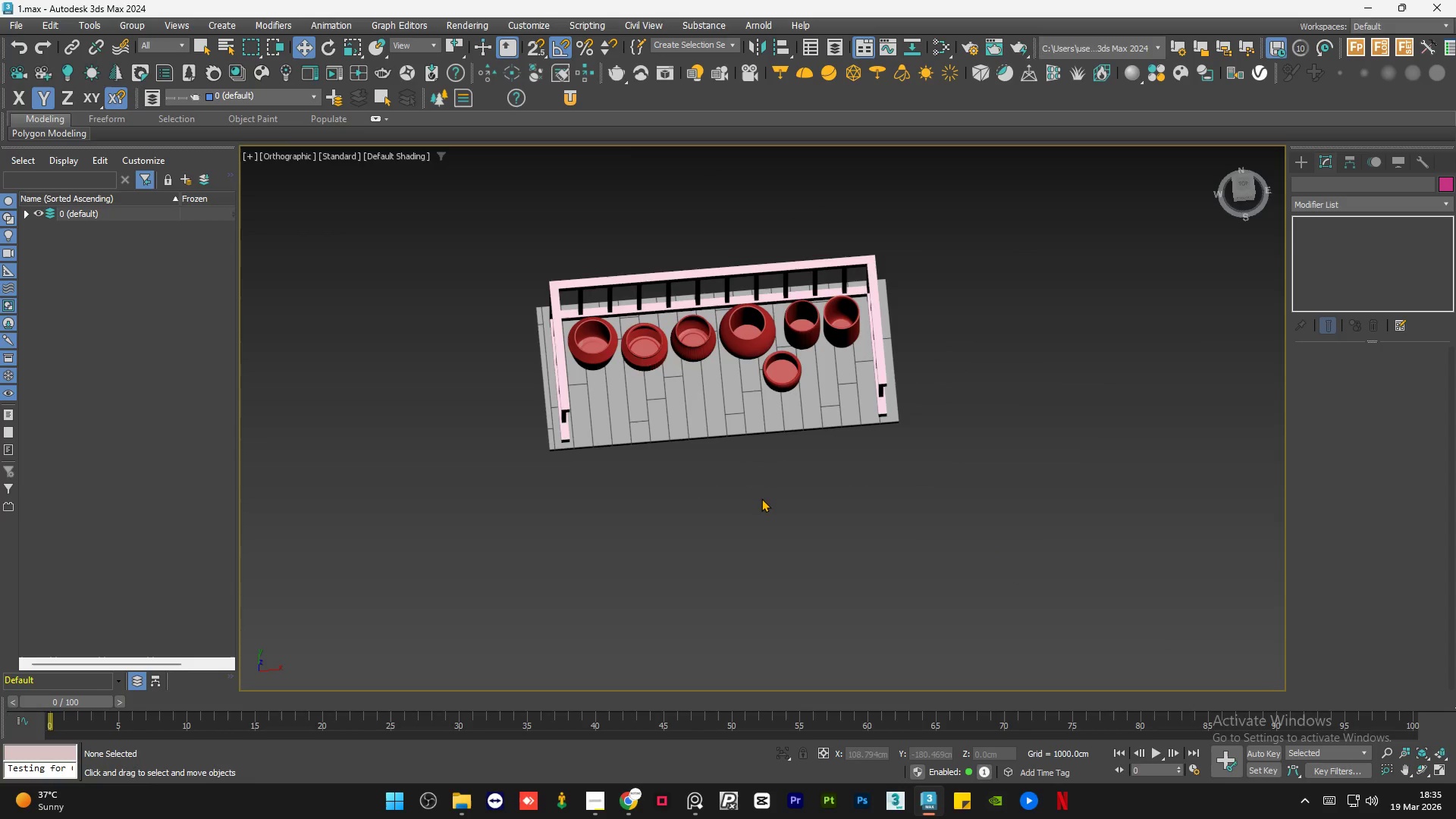 
hold_key(key=AltLeft, duration=0.44)
 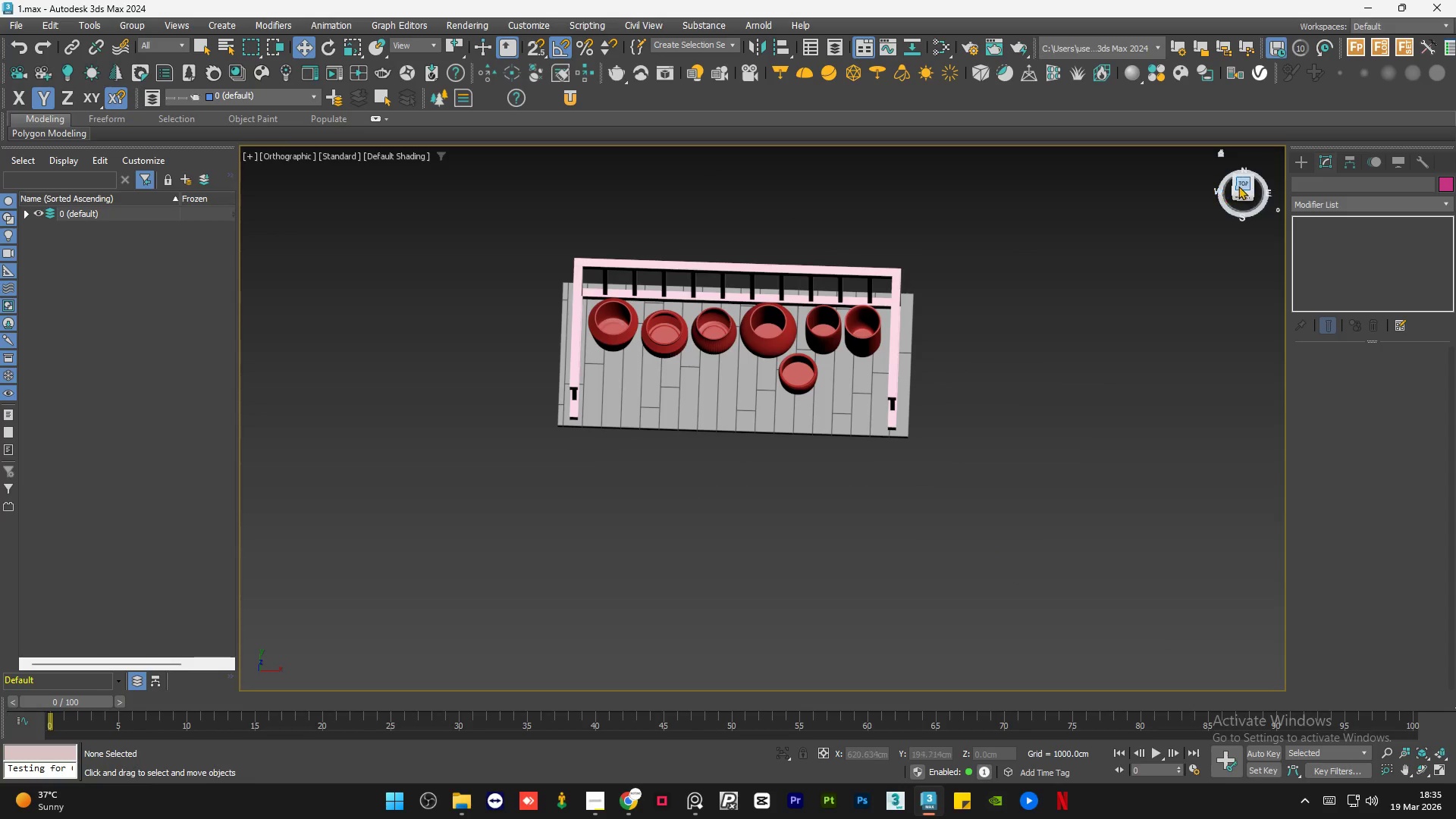 
left_click([1239, 184])
 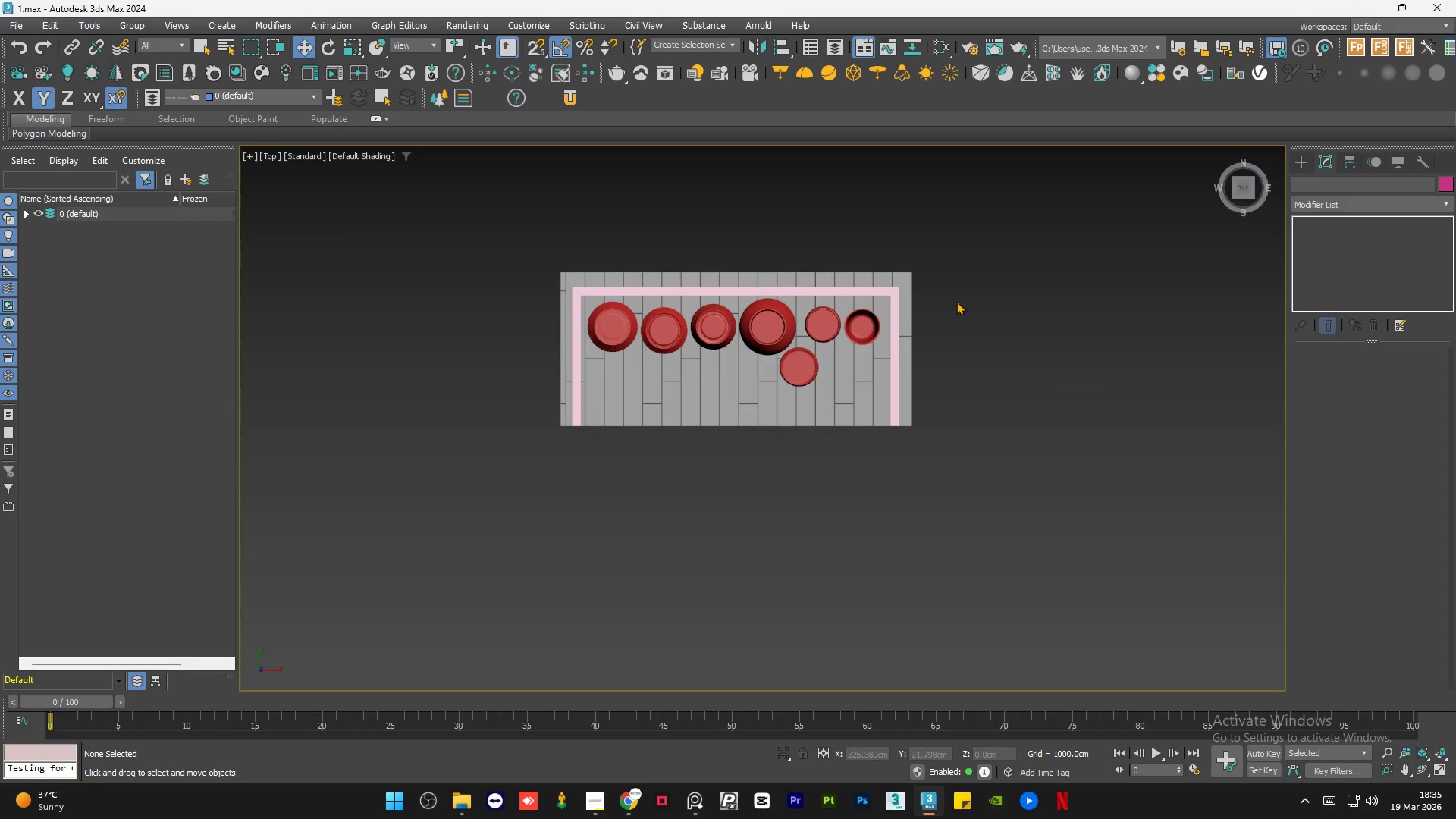 
left_click([949, 274])
 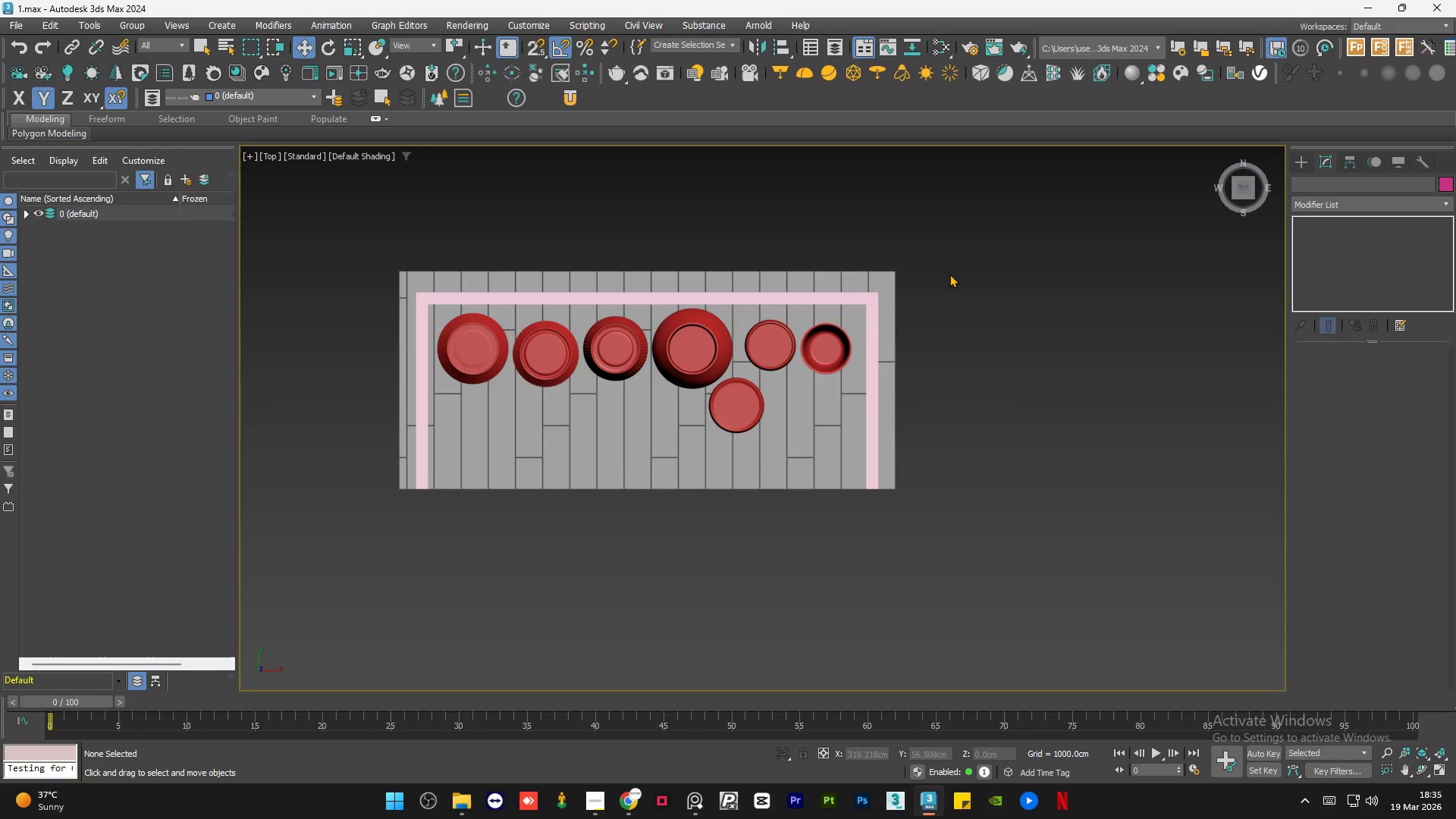 
scroll: coordinate [949, 274], scroll_direction: up, amount: 1.0
 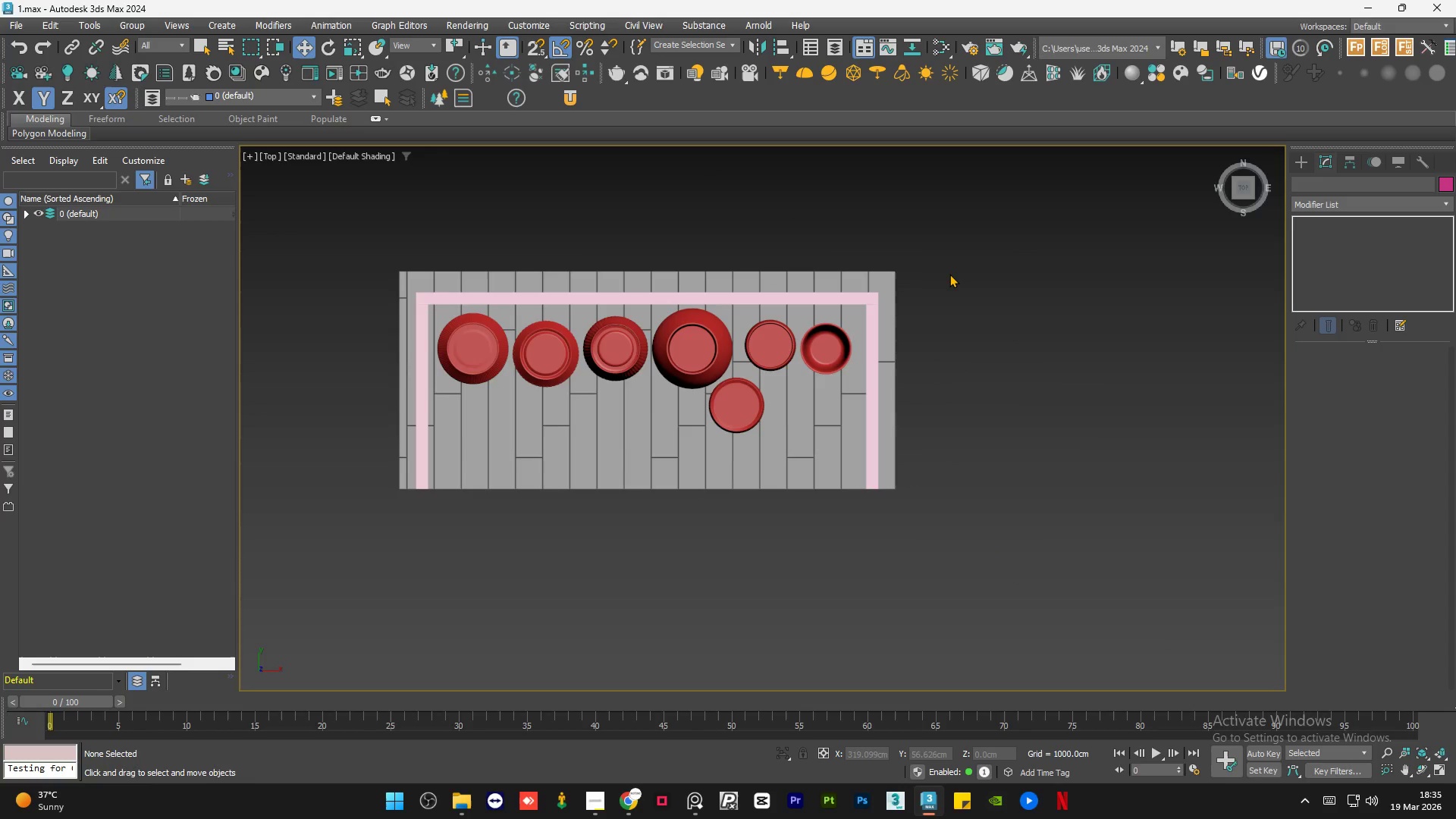 
double_click([949, 274])
 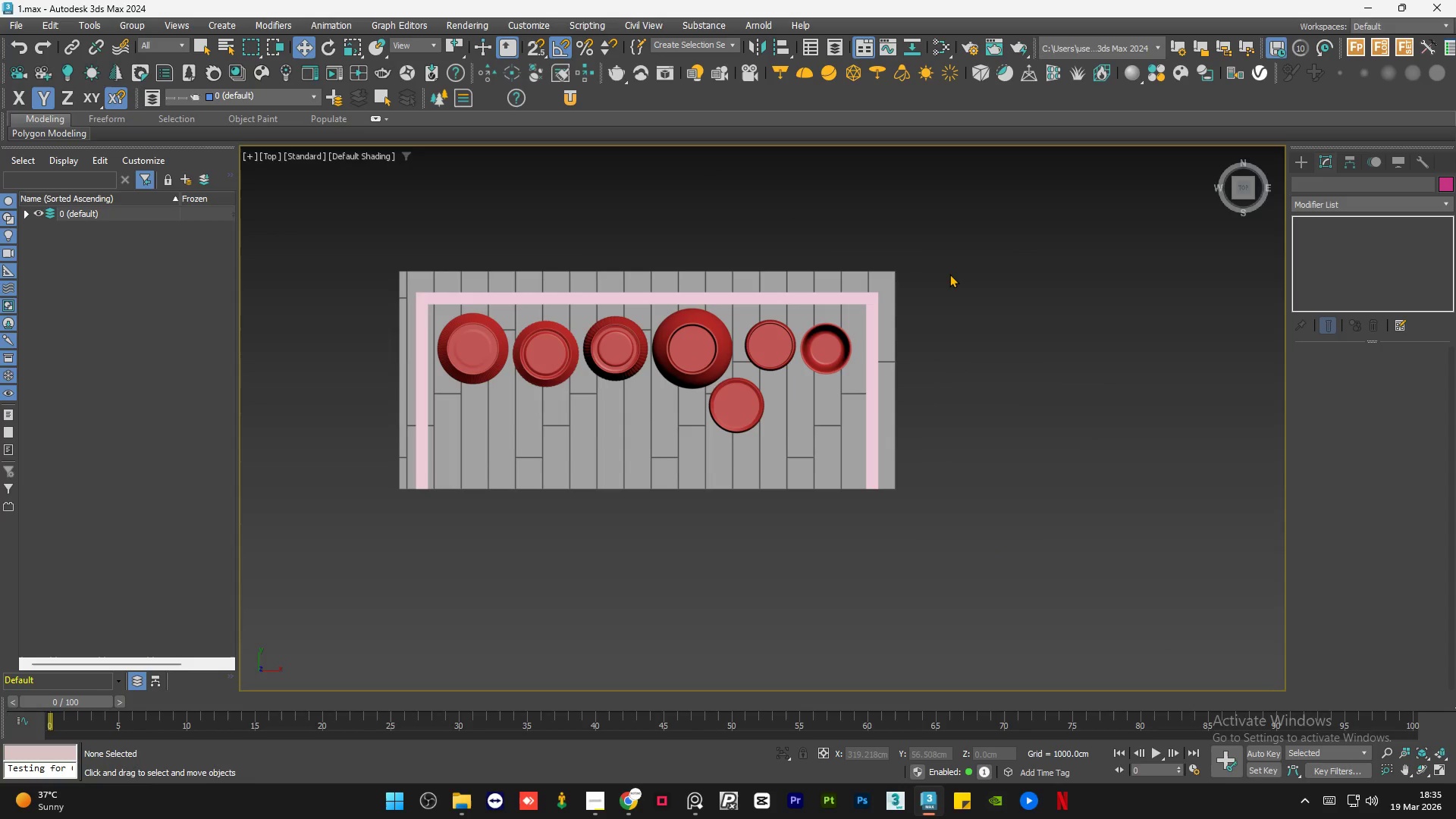 
triple_click([949, 274])
 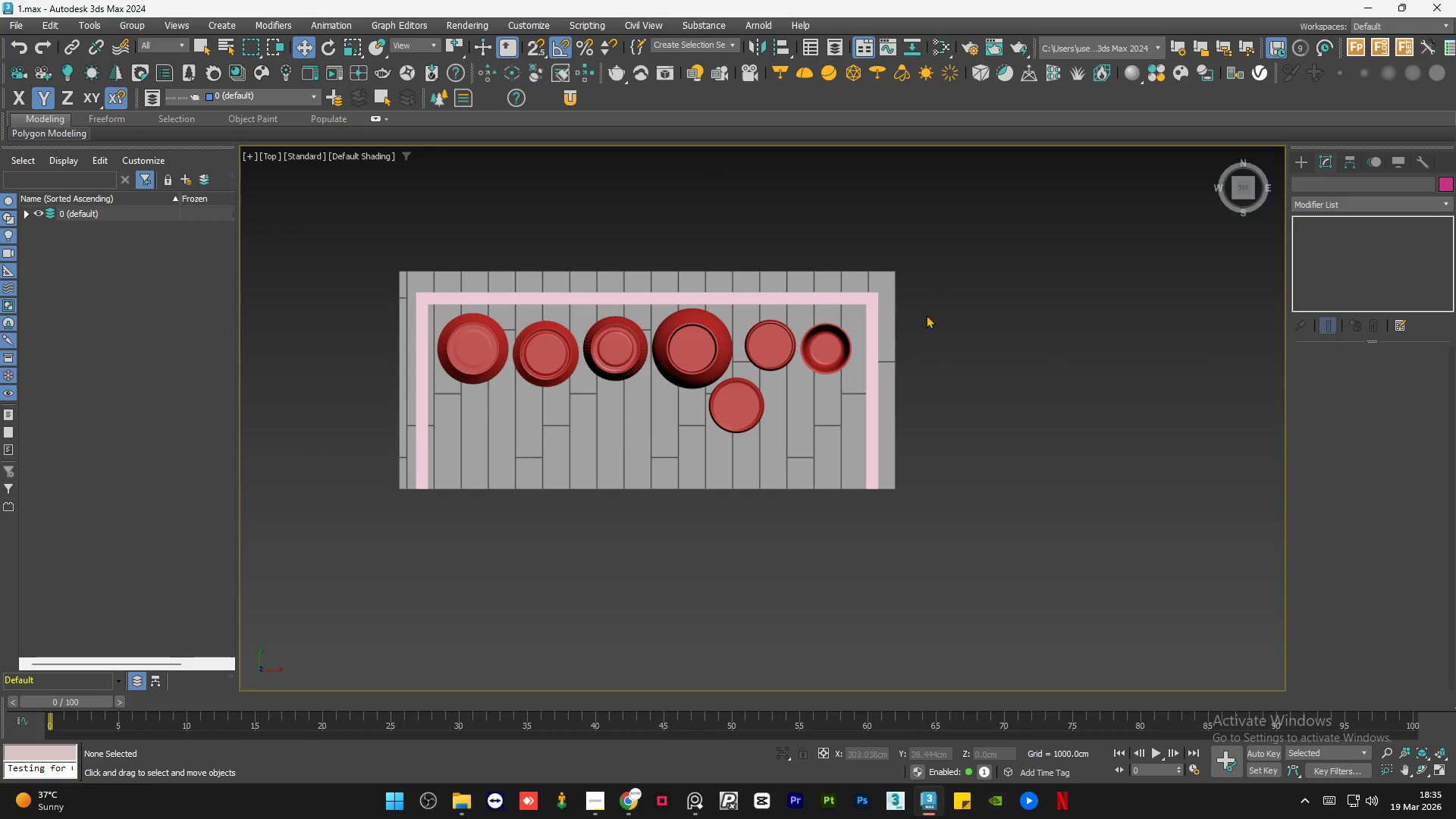 
hold_key(key=AltLeft, duration=0.81)
 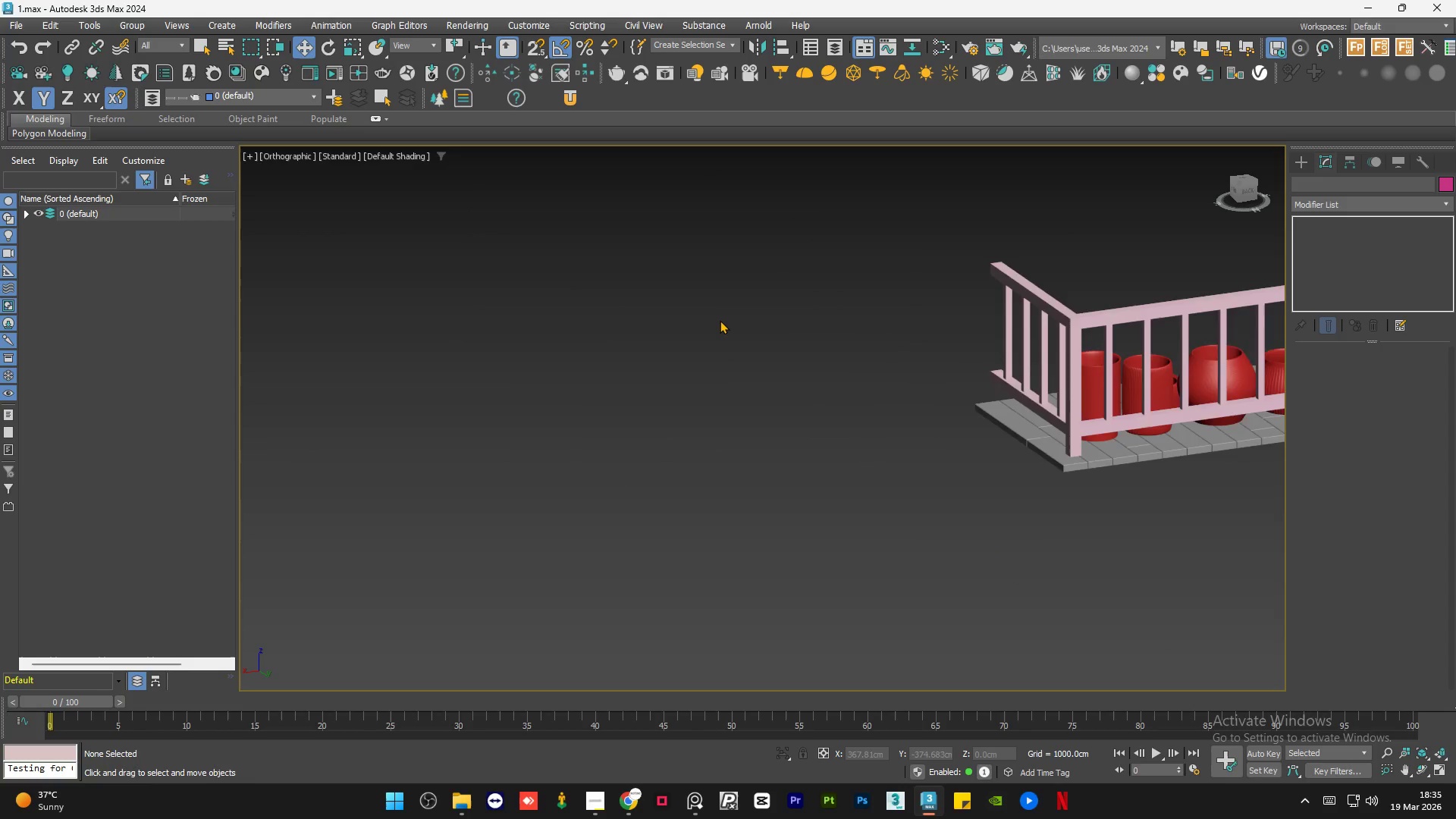 
hold_key(key=AltLeft, duration=1.51)
 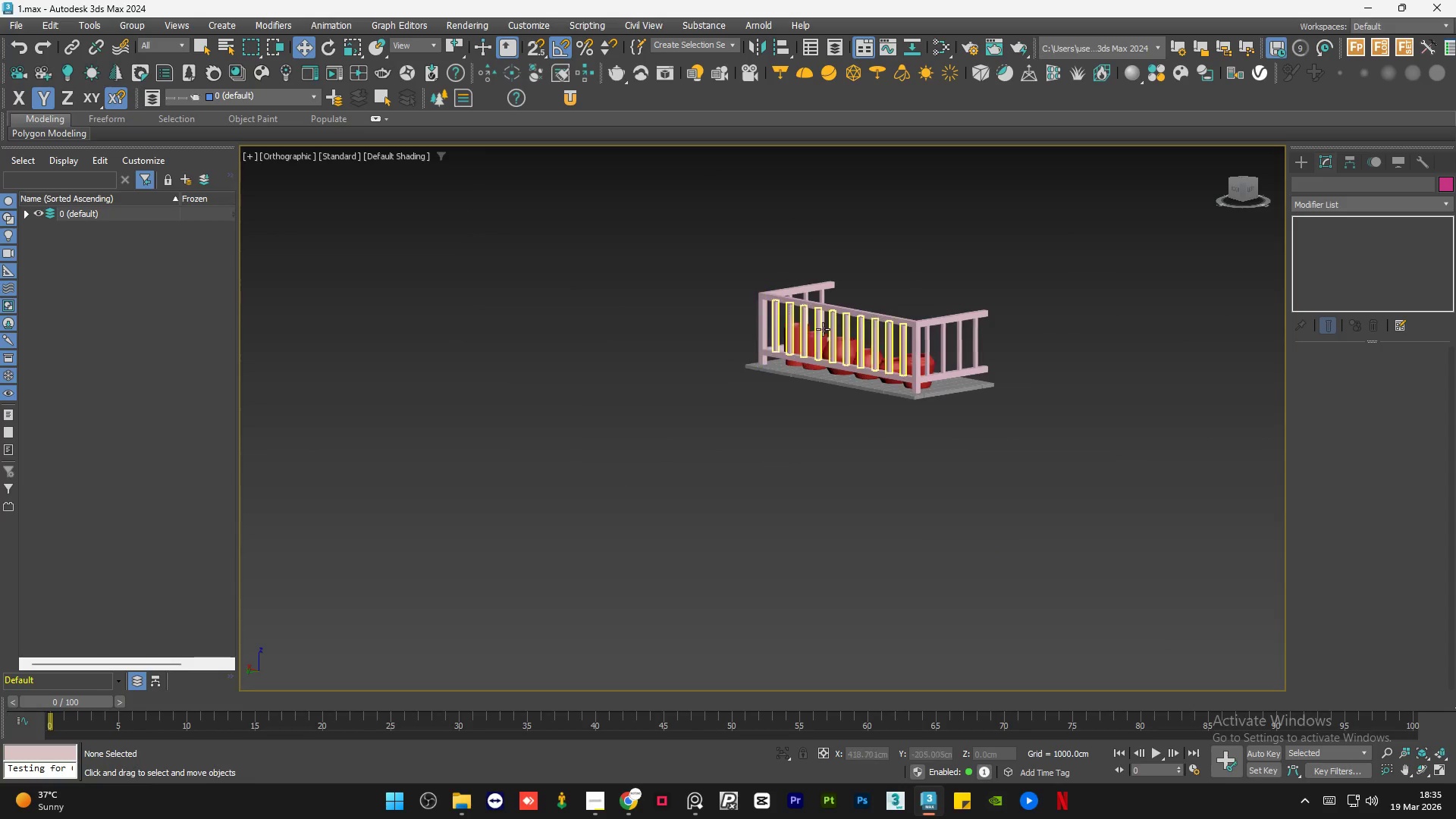 
scroll: coordinate [717, 321], scroll_direction: down, amount: 2.0
 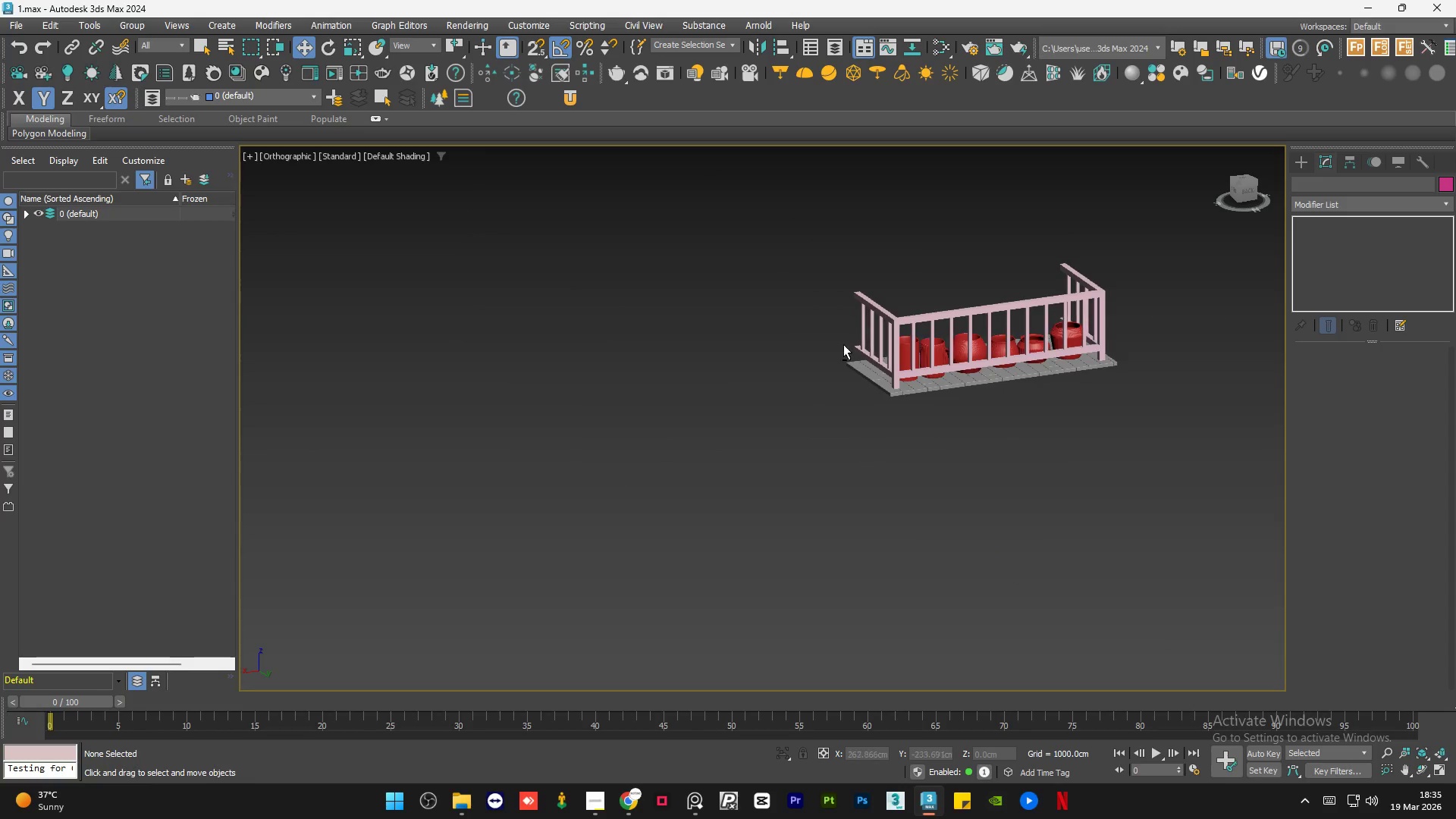 
hold_key(key=AltLeft, duration=0.31)
 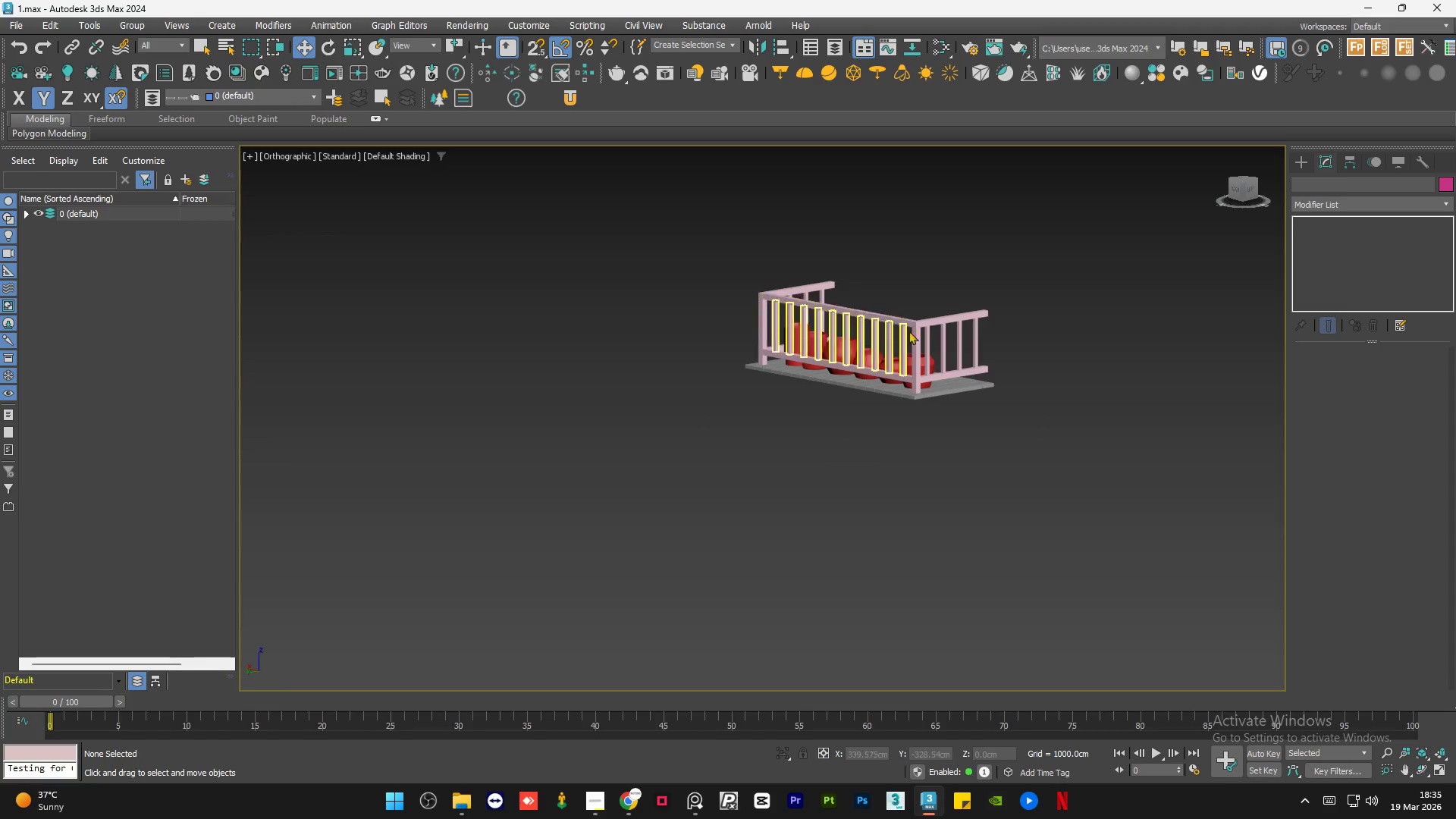 
scroll: coordinate [979, 378], scroll_direction: up, amount: 7.0
 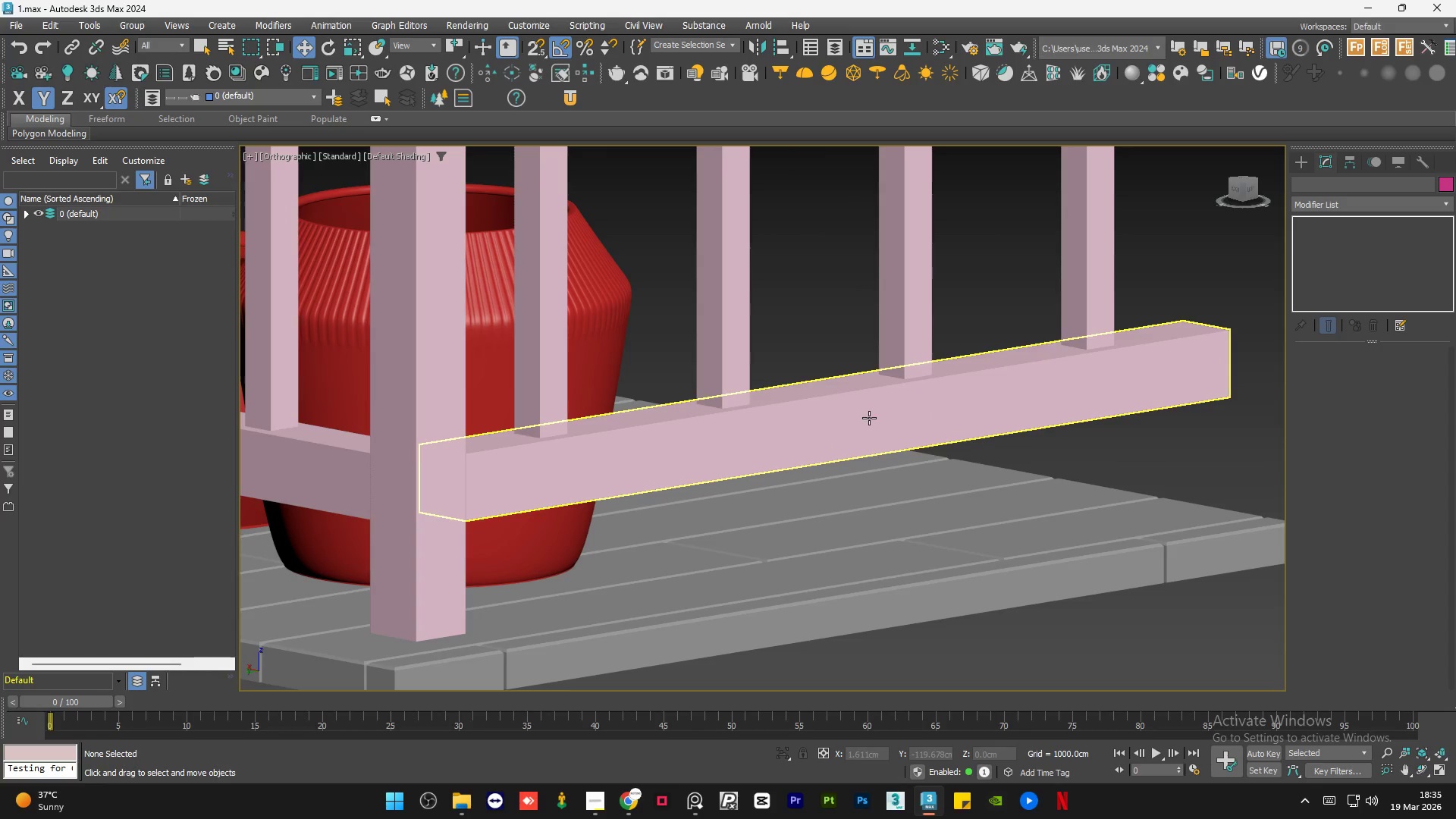 
hold_key(key=AltLeft, duration=1.38)
 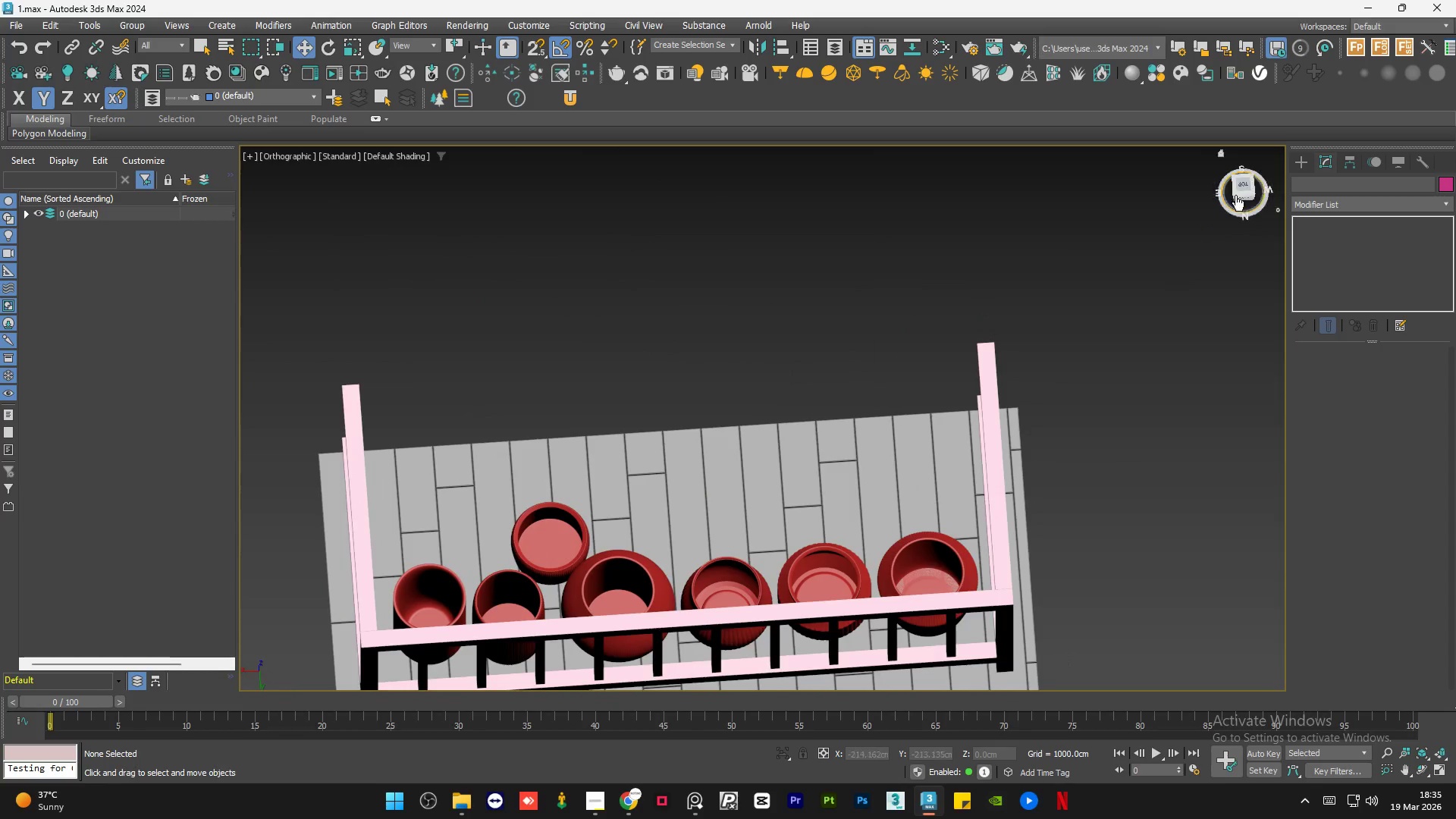 
scroll: coordinate [869, 418], scroll_direction: down, amount: 4.0
 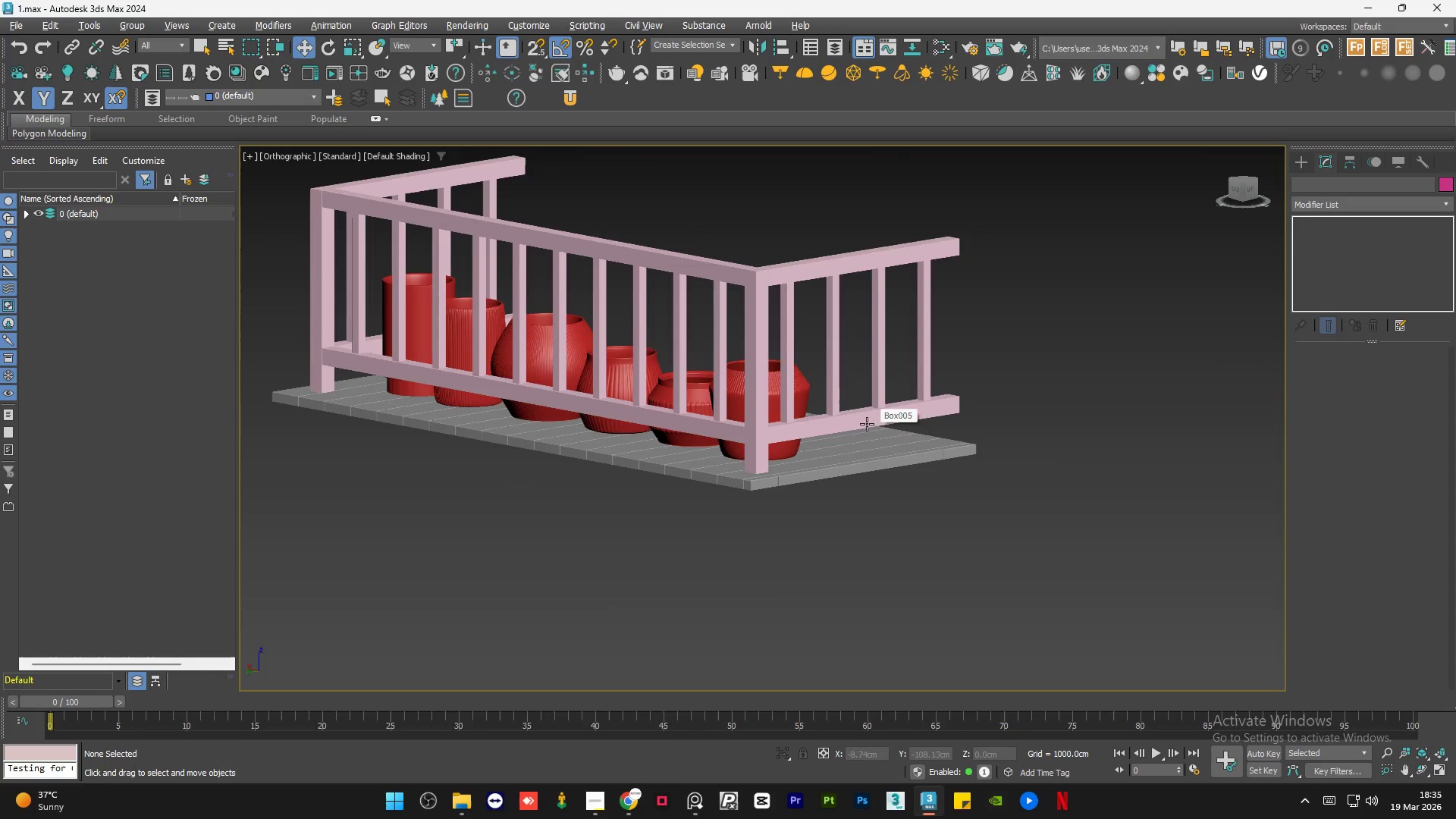 
hold_key(key=AltLeft, duration=28.91)
left_click([1247, 187])
 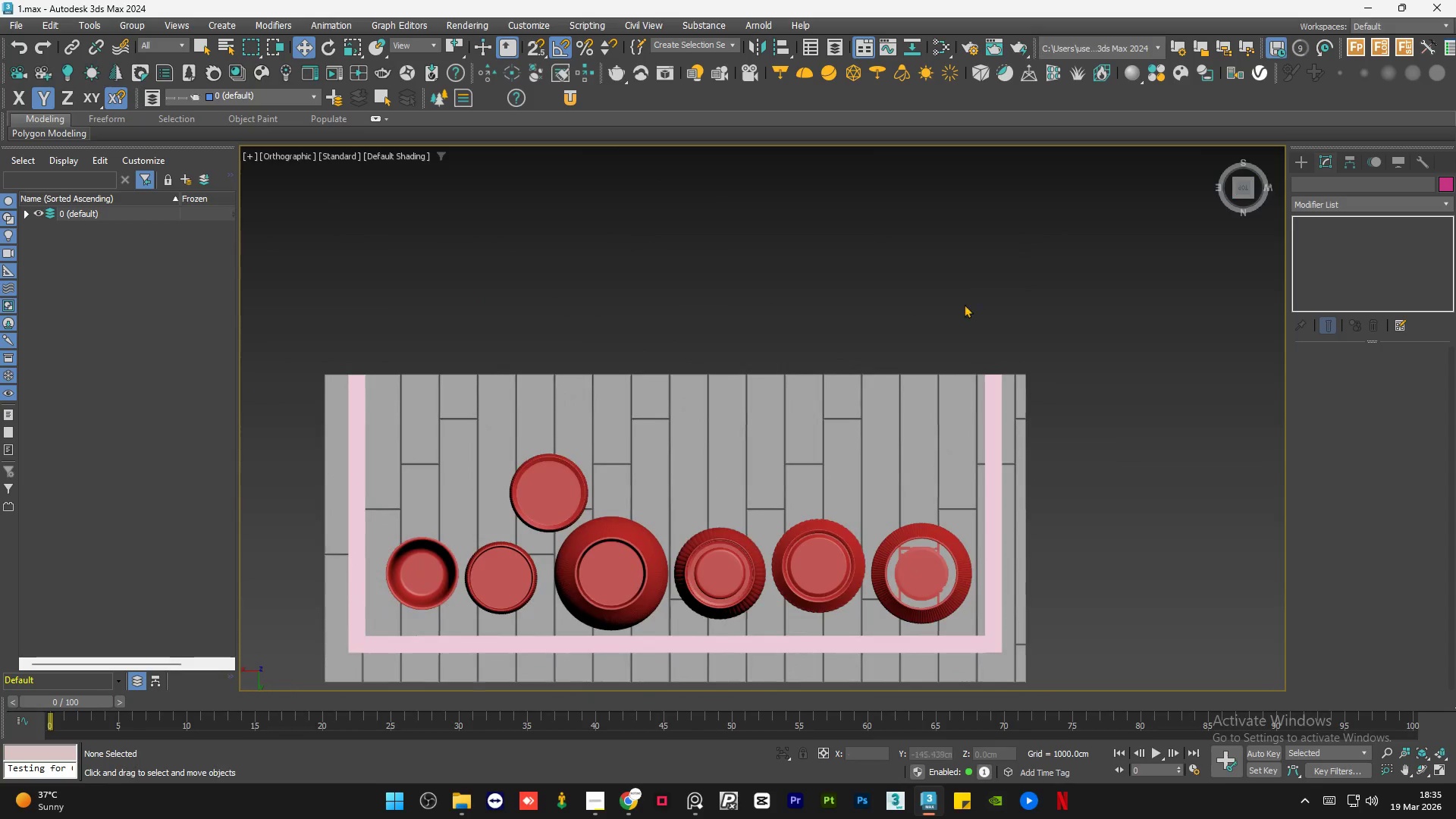 
scroll: coordinate [977, 372], scroll_direction: down, amount: 2.0
 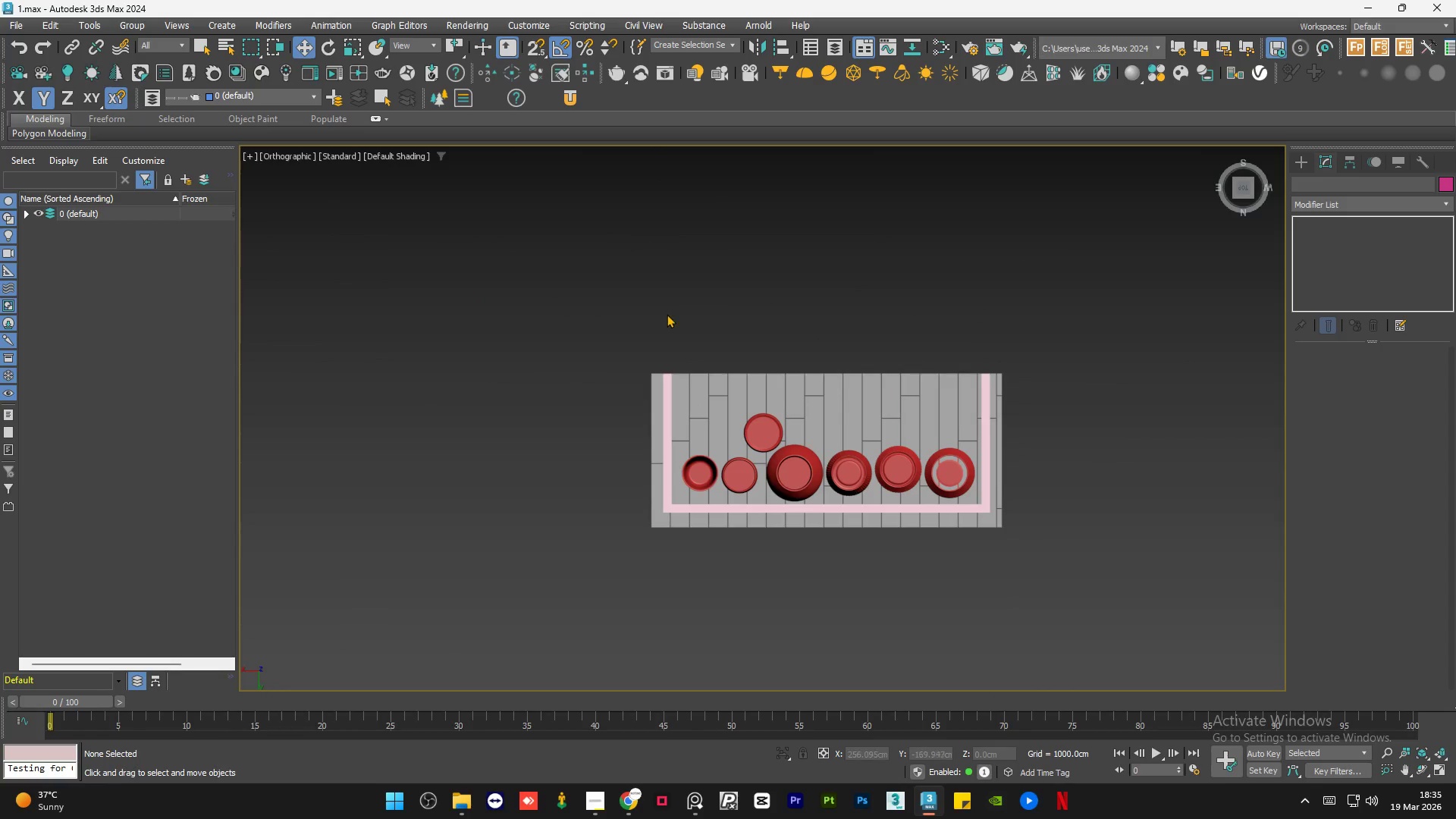 
left_click([654, 312])
 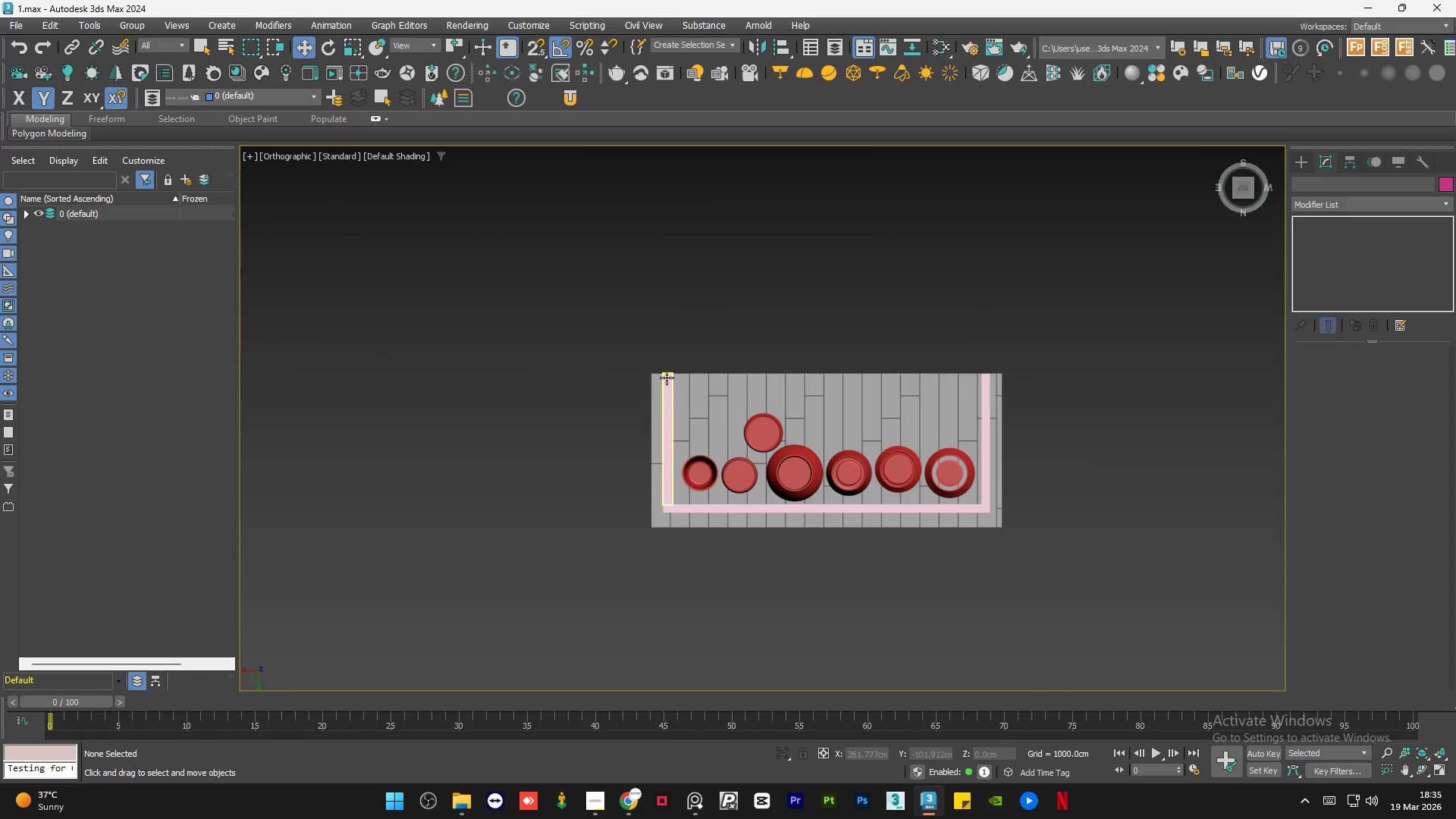 
scroll: coordinate [647, 344], scroll_direction: up, amount: 11.0
 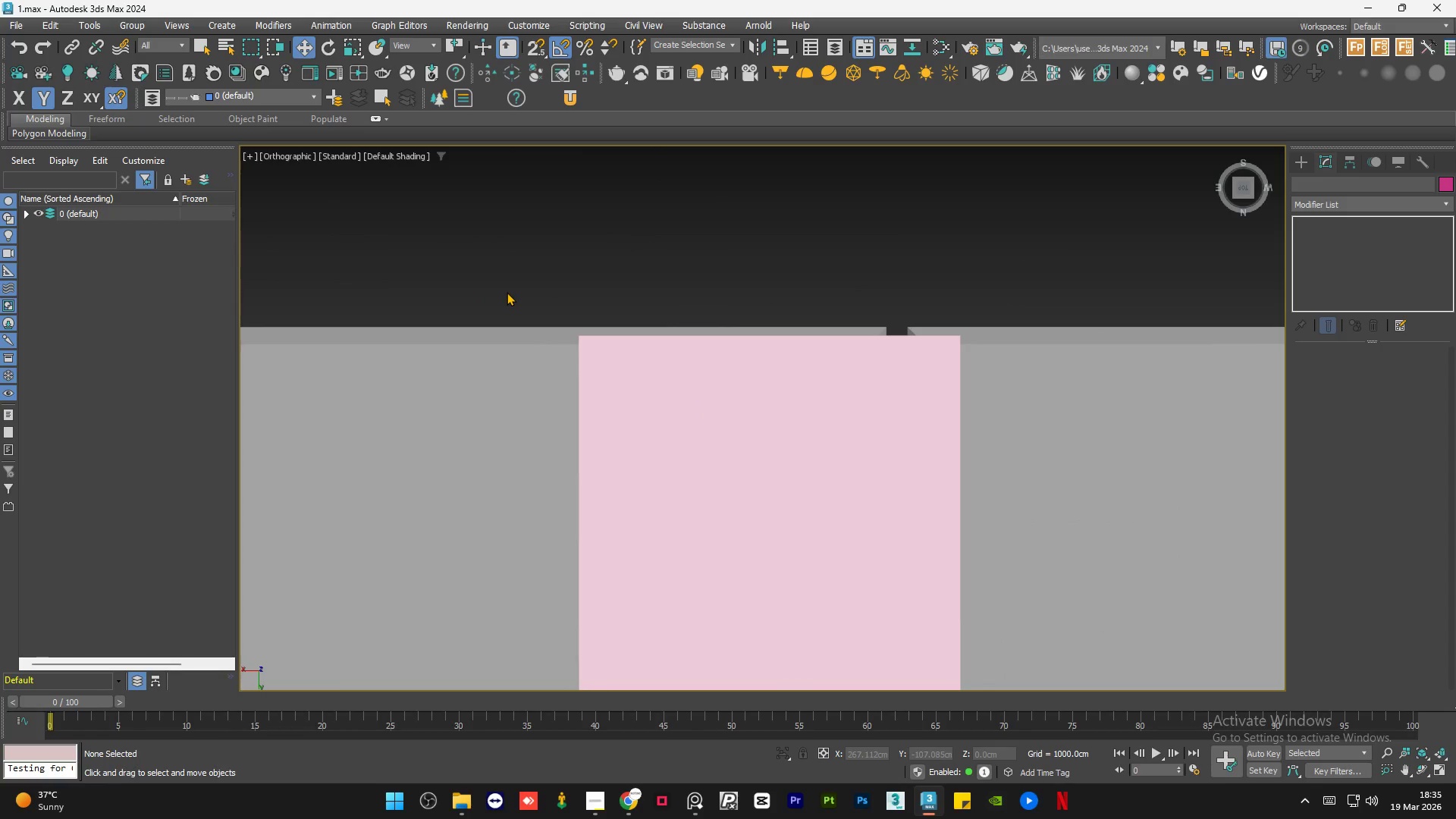 
scroll: coordinate [673, 410], scroll_direction: down, amount: 10.0
 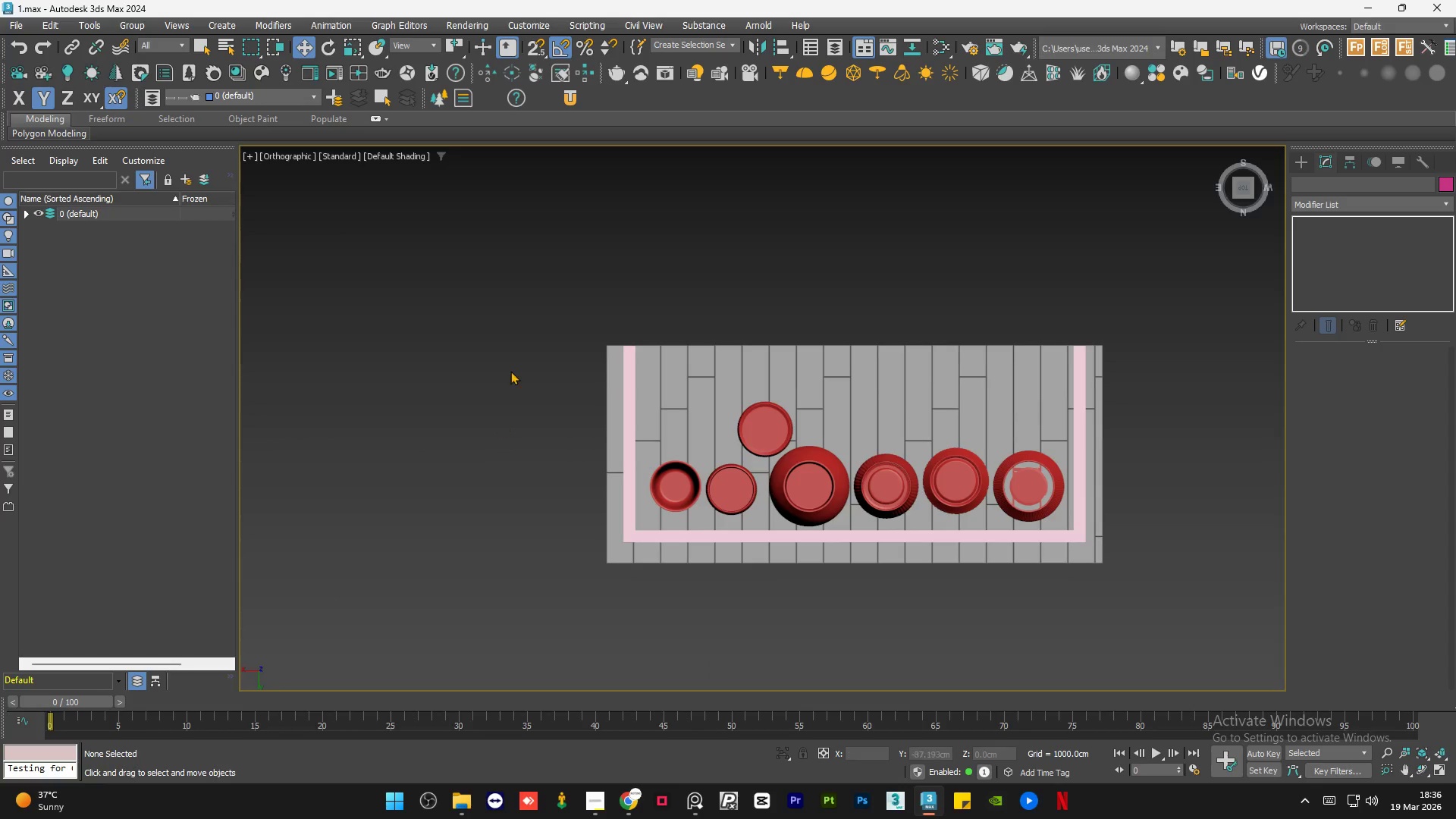 
left_click([511, 364])
 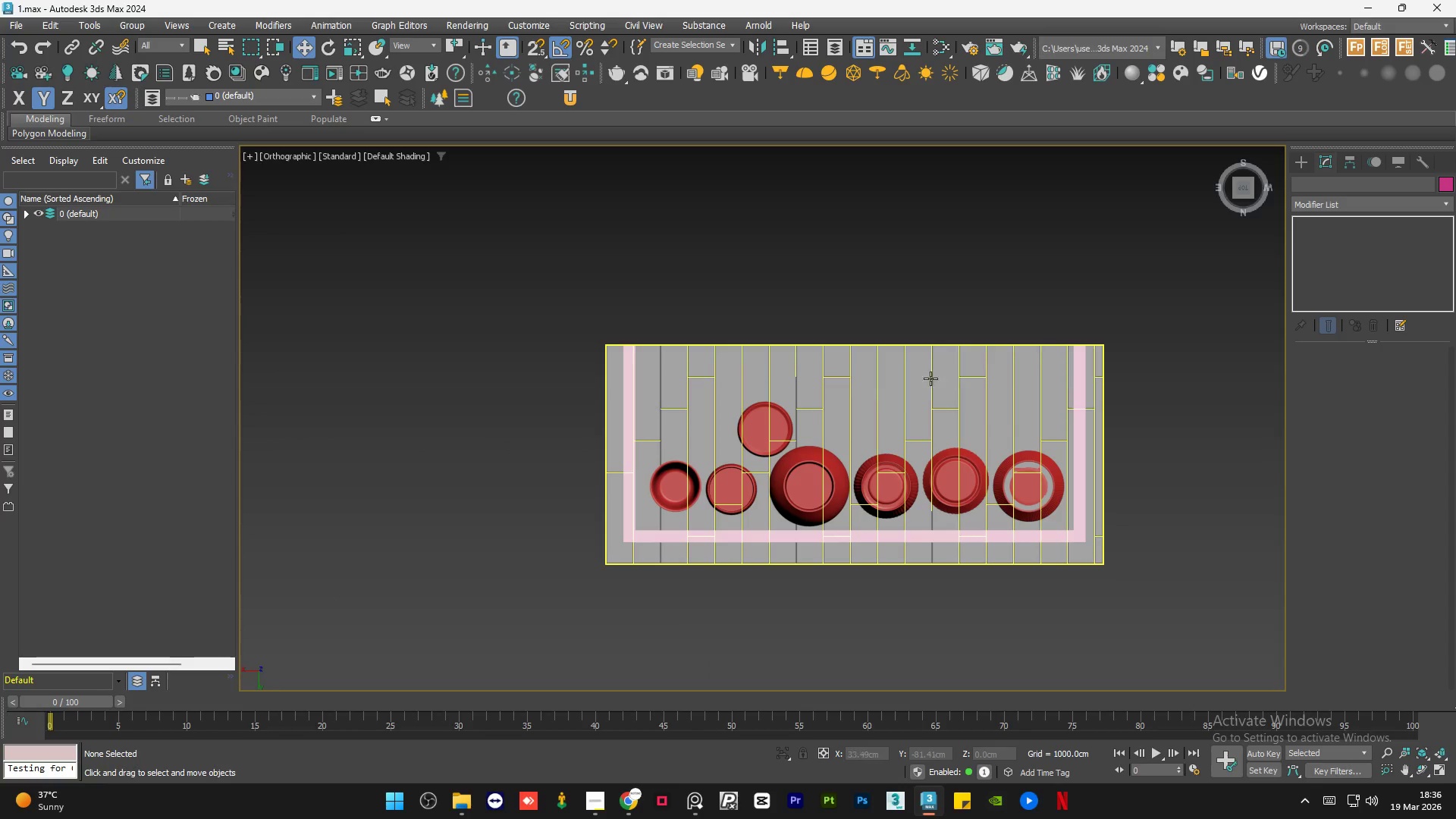 
left_click([917, 378])
 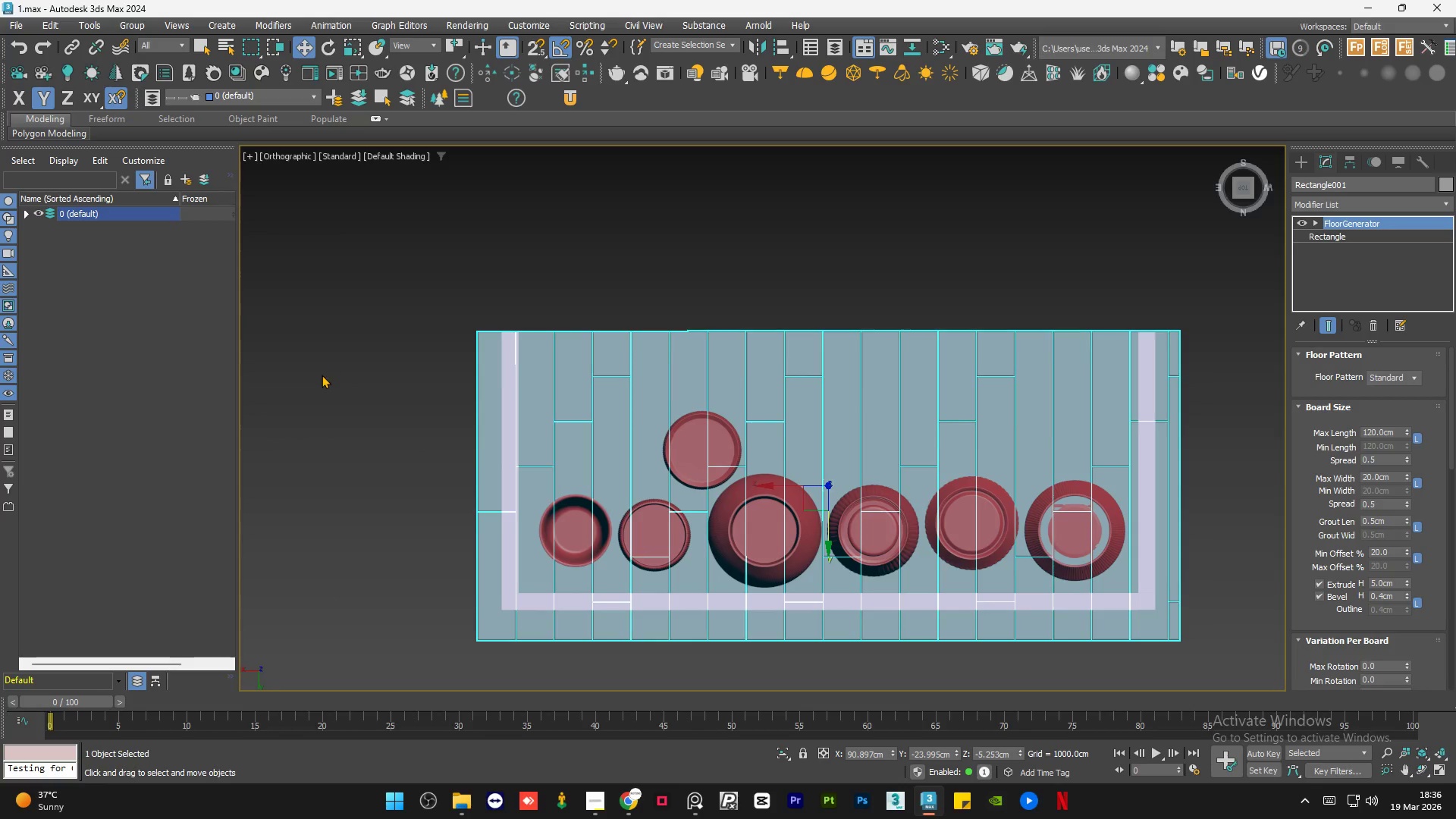 
scroll: coordinate [917, 378], scroll_direction: up, amount: 1.0
 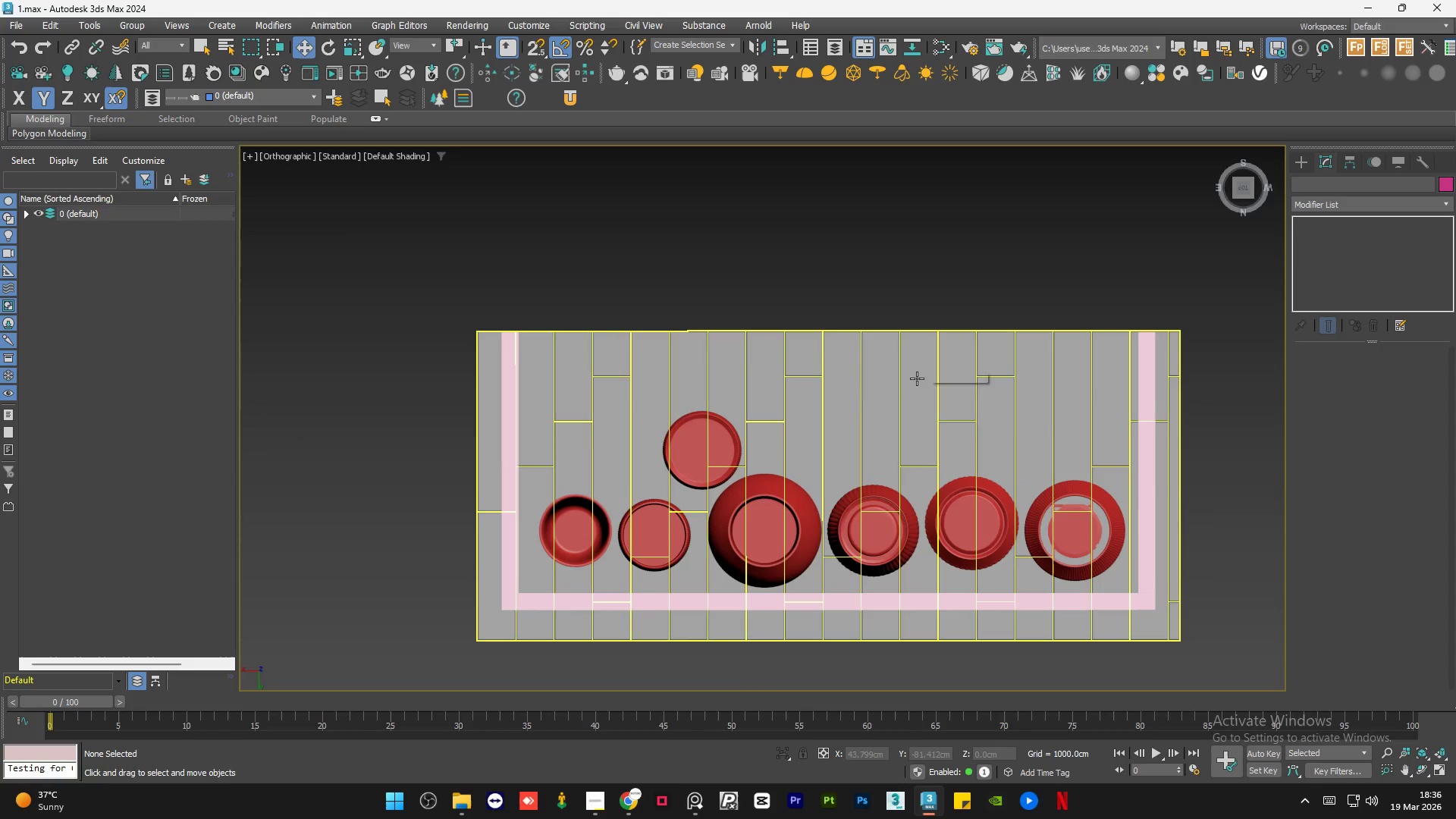 
scroll: coordinate [633, 442], scroll_direction: none, amount: 0.0
 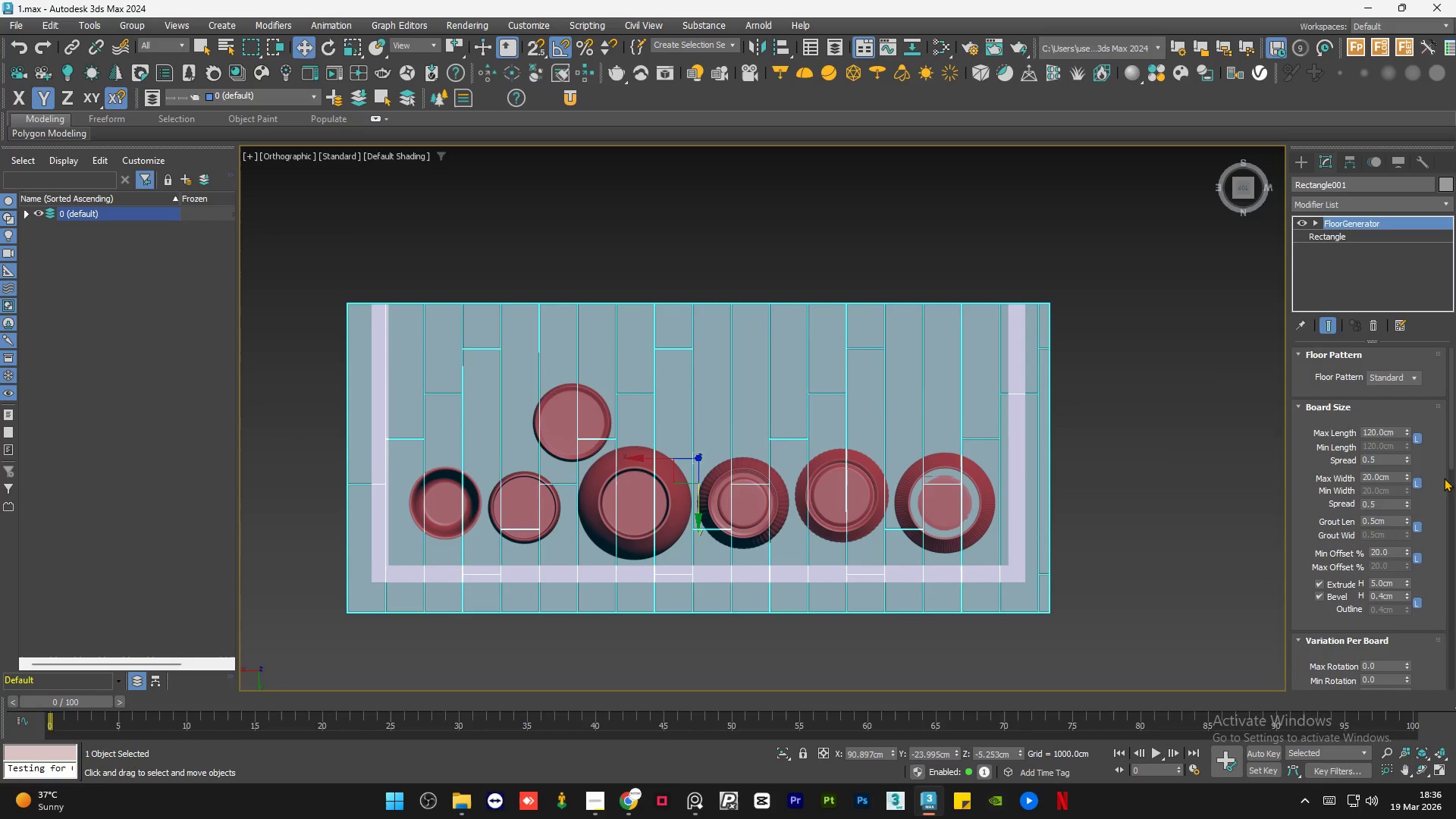 
left_click_drag(start_coordinate=[1449, 451], to_coordinate=[1455, 572])
 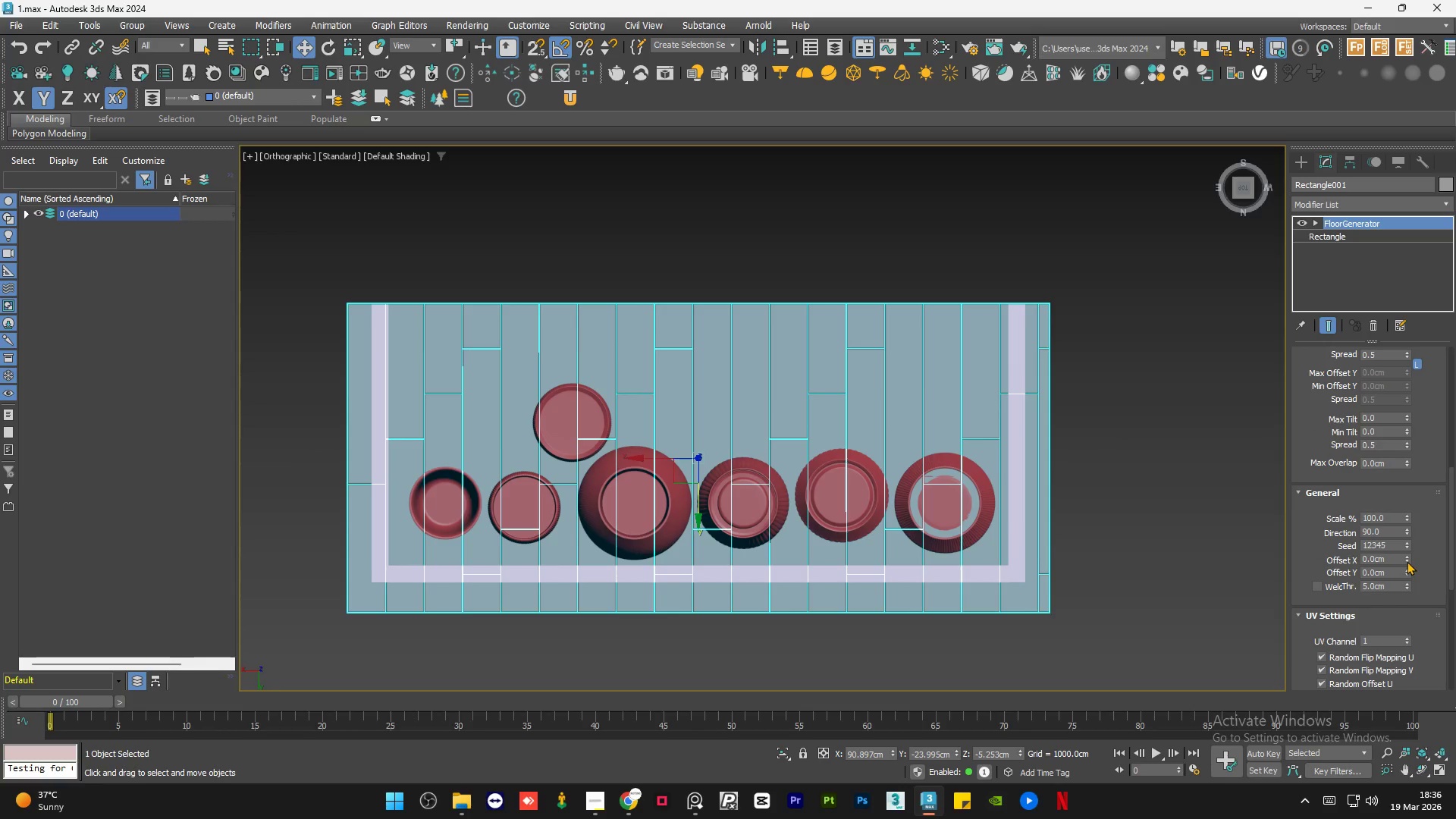 
left_click_drag(start_coordinate=[1407, 559], to_coordinate=[1418, 536])
 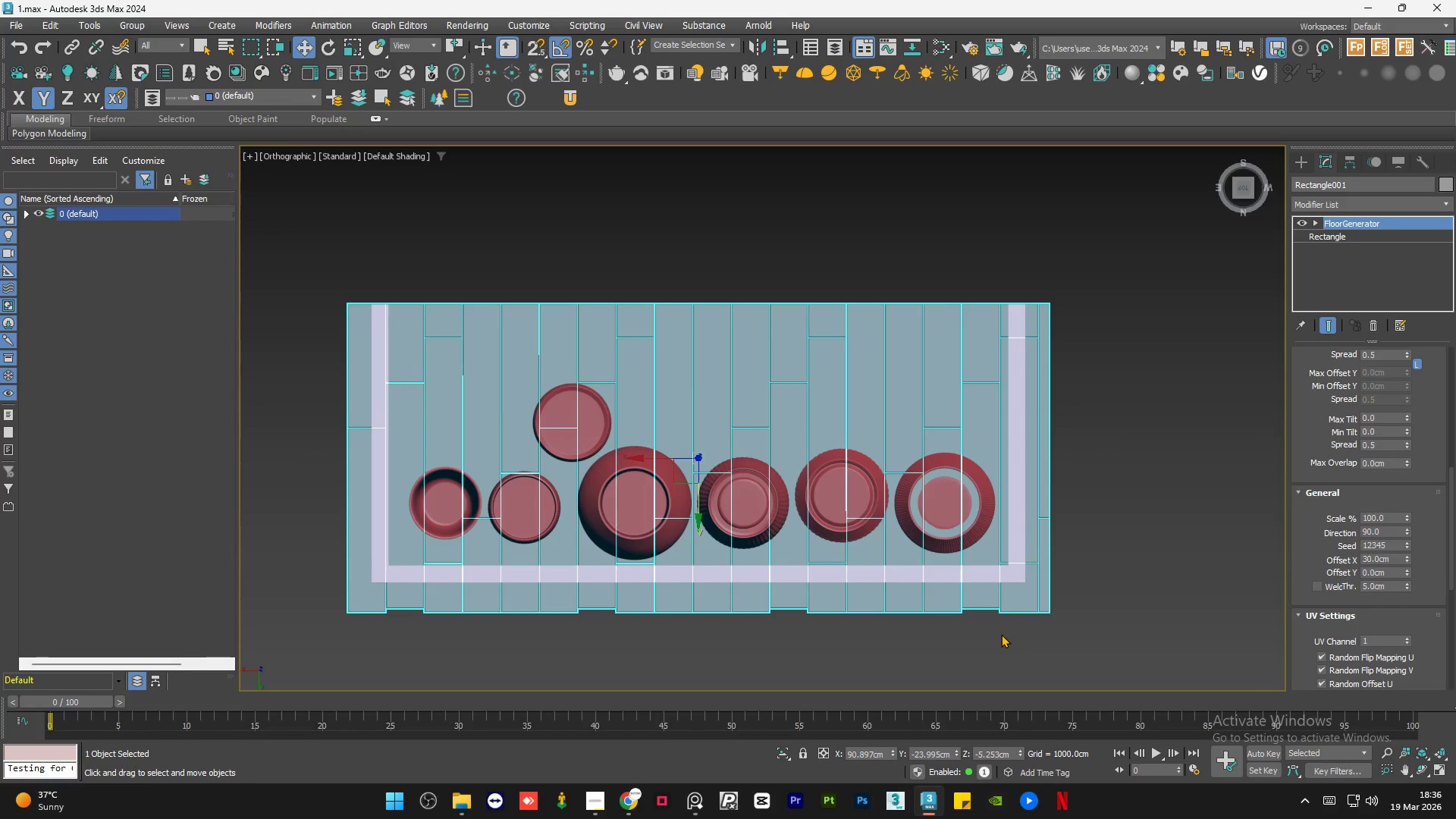 
left_click([1001, 633])
 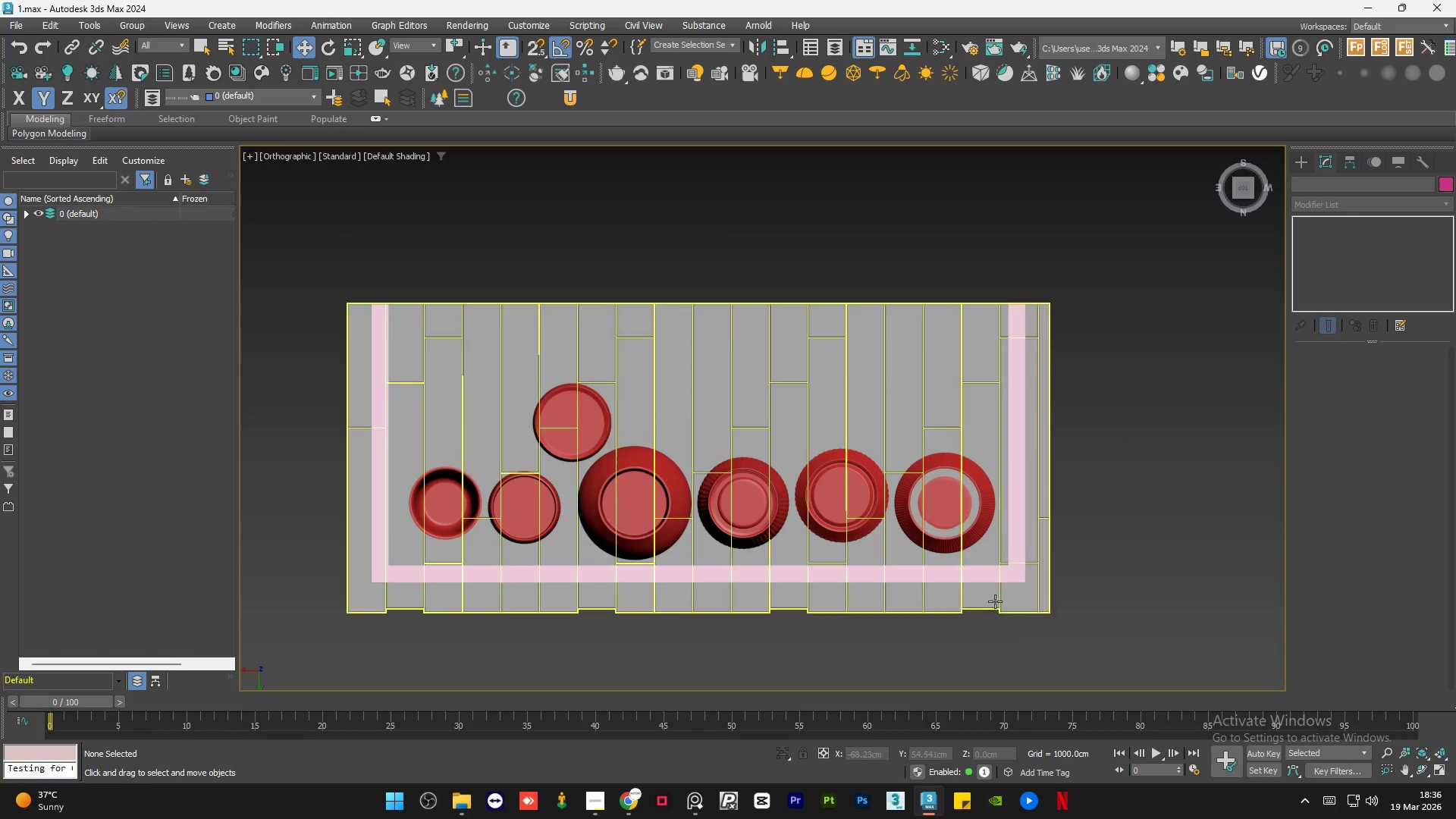 
hold_key(key=AltLeft, duration=1.34)
 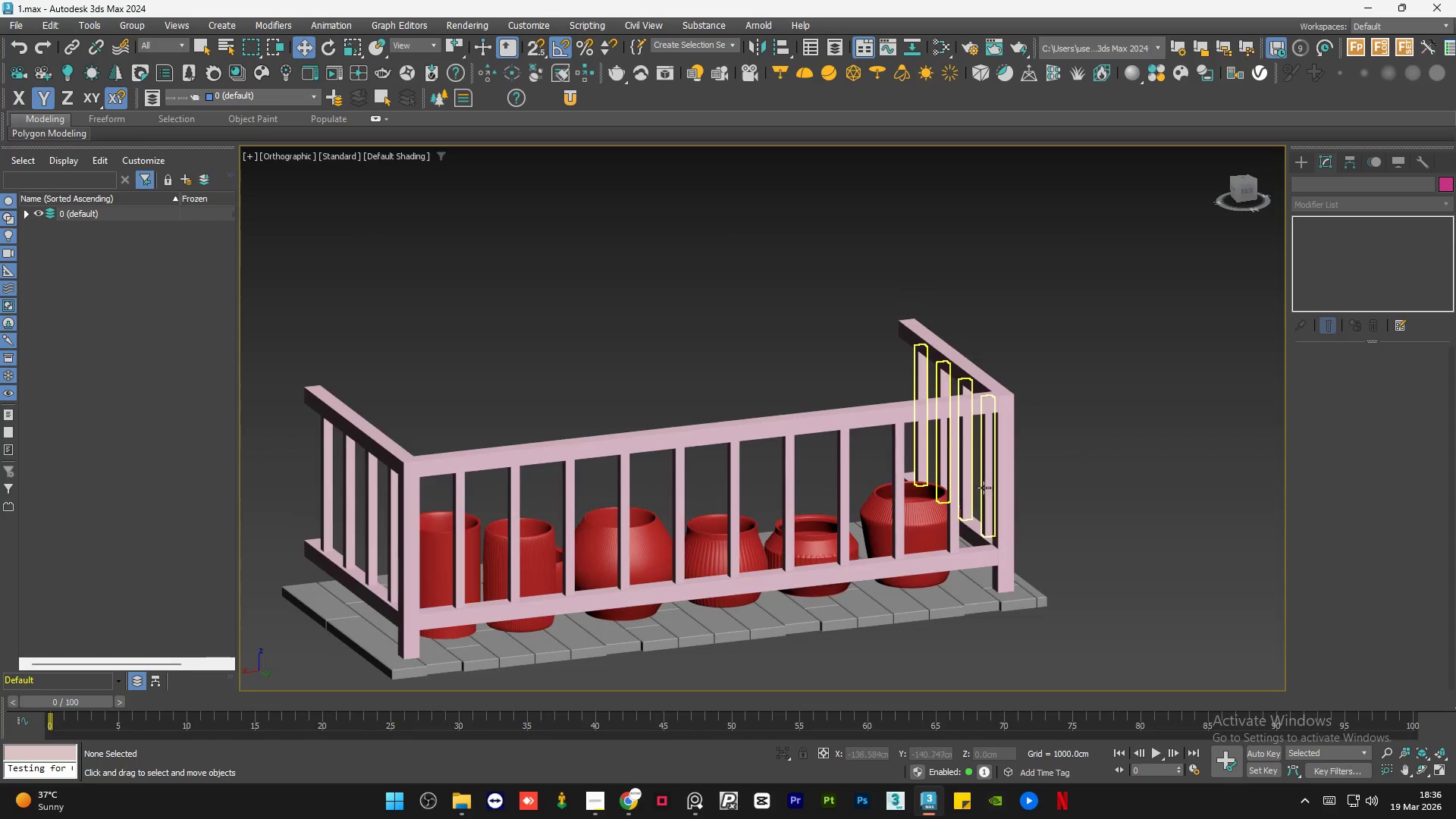 
scroll: coordinate [996, 595], scroll_direction: none, amount: 0.0
 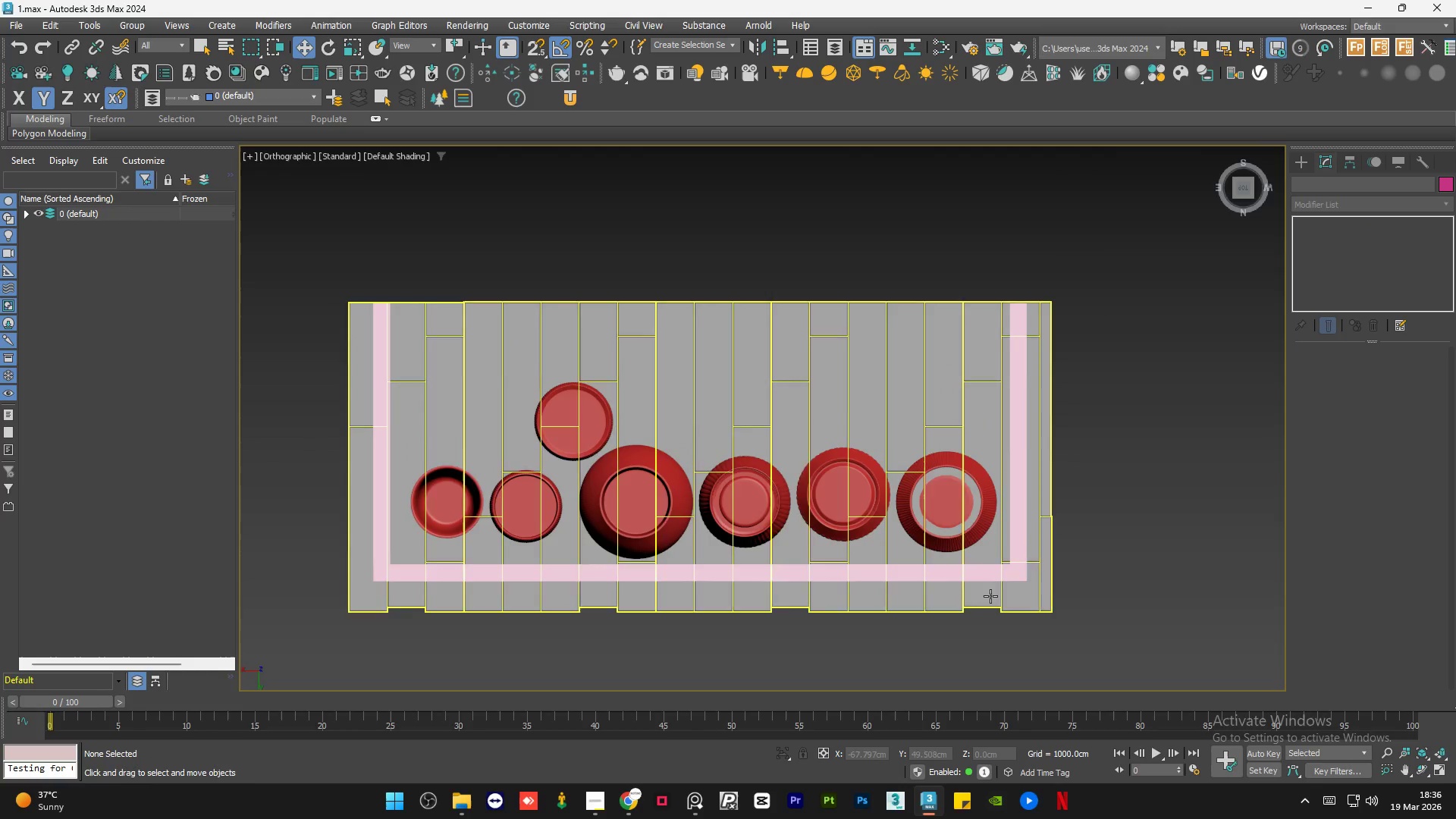 
hold_key(key=AltLeft, duration=1.09)
 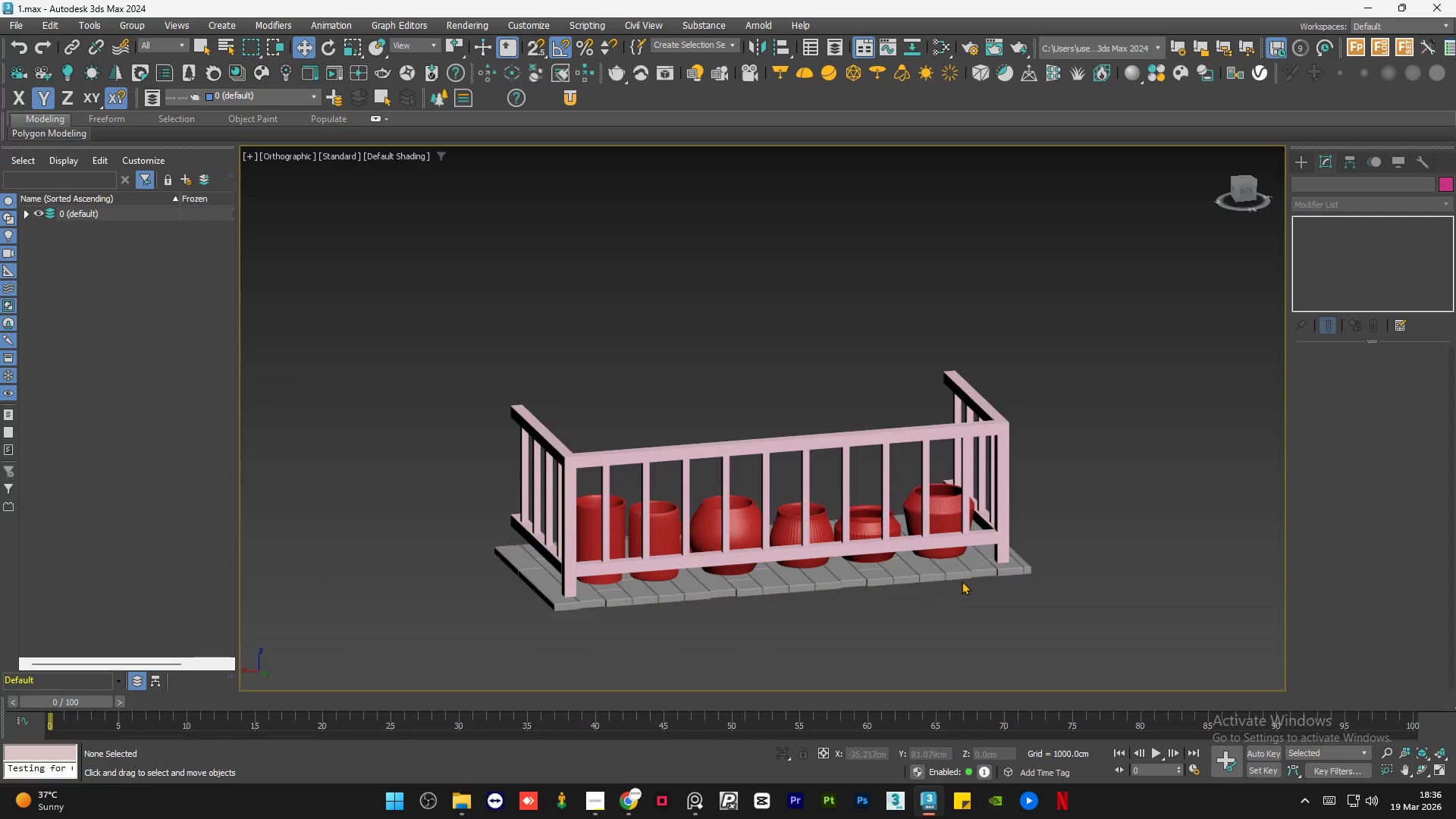 
scroll: coordinate [984, 488], scroll_direction: down, amount: 1.0
 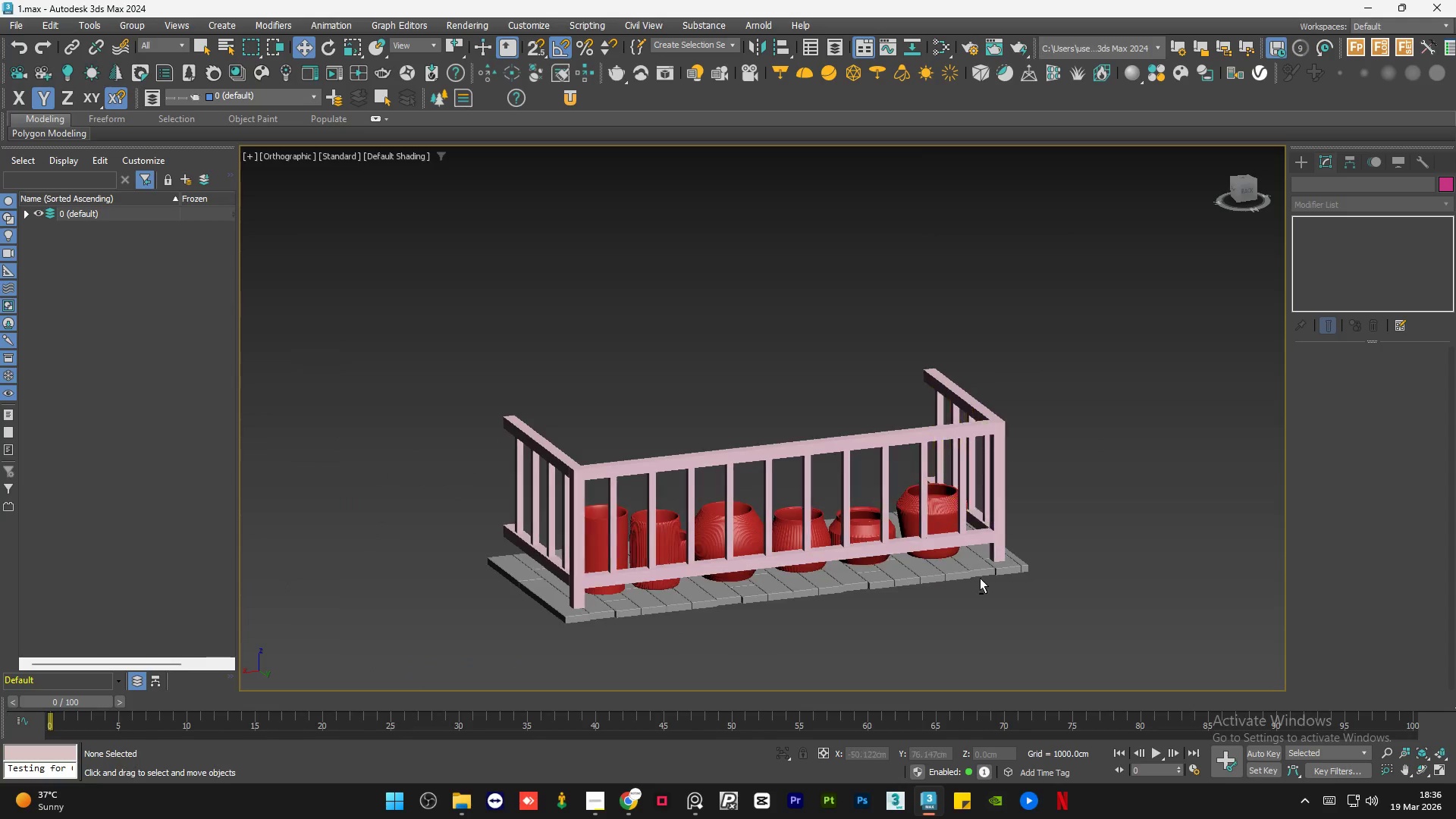 
scroll: coordinate [962, 581], scroll_direction: up, amount: 5.0
 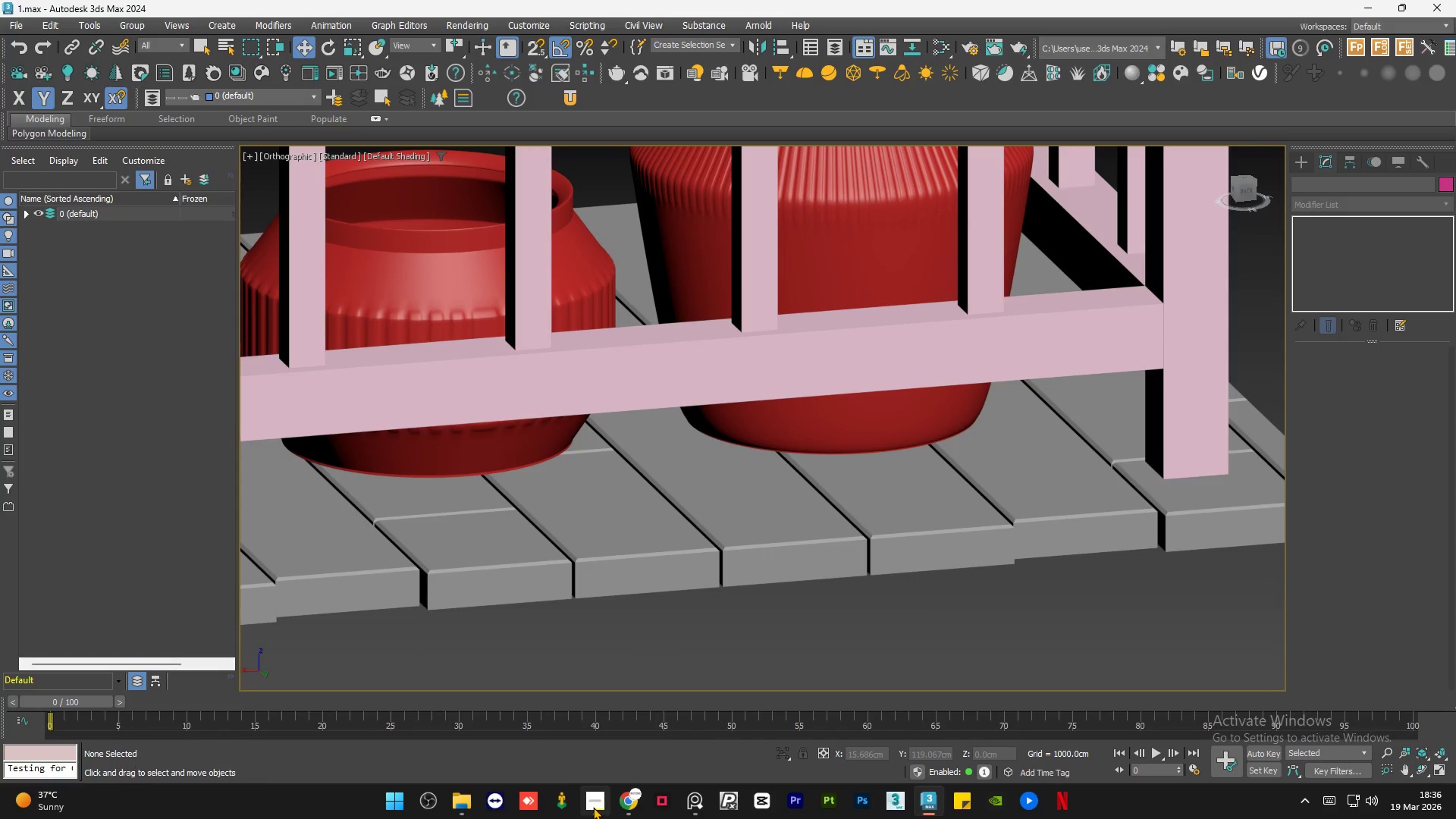 
left_click([593, 806])